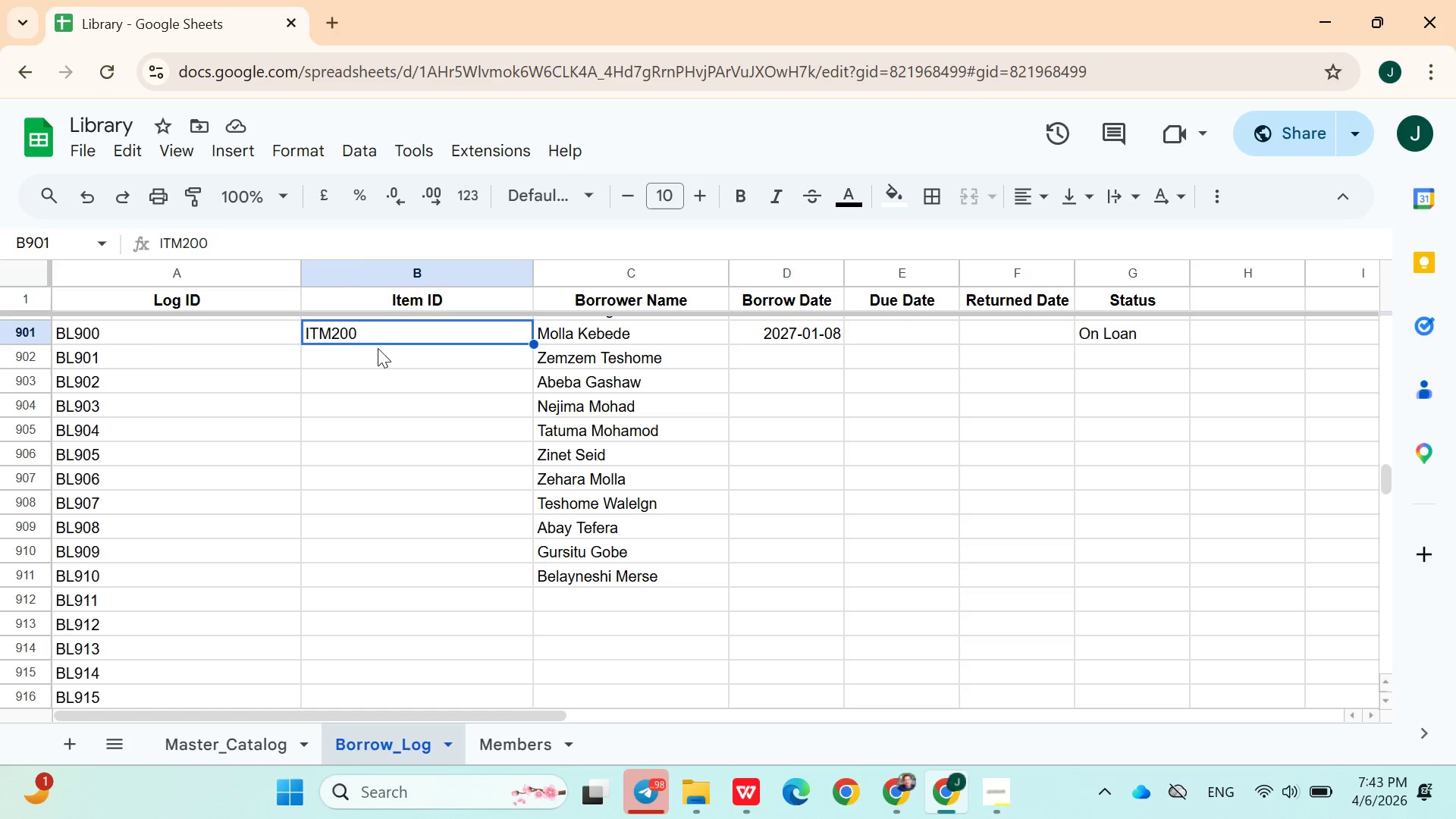 
left_click([375, 350])
 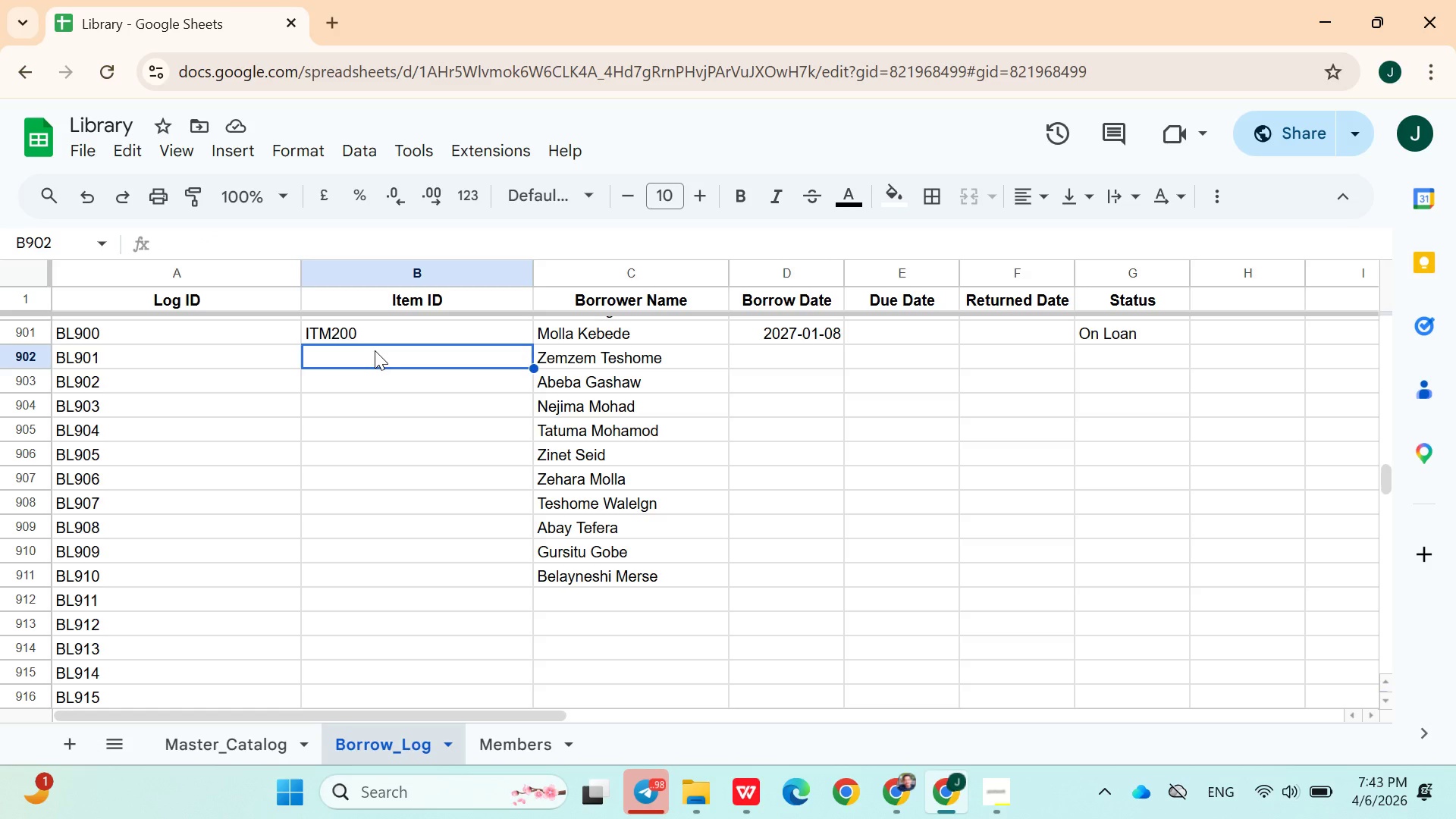 
type(ITM001)
 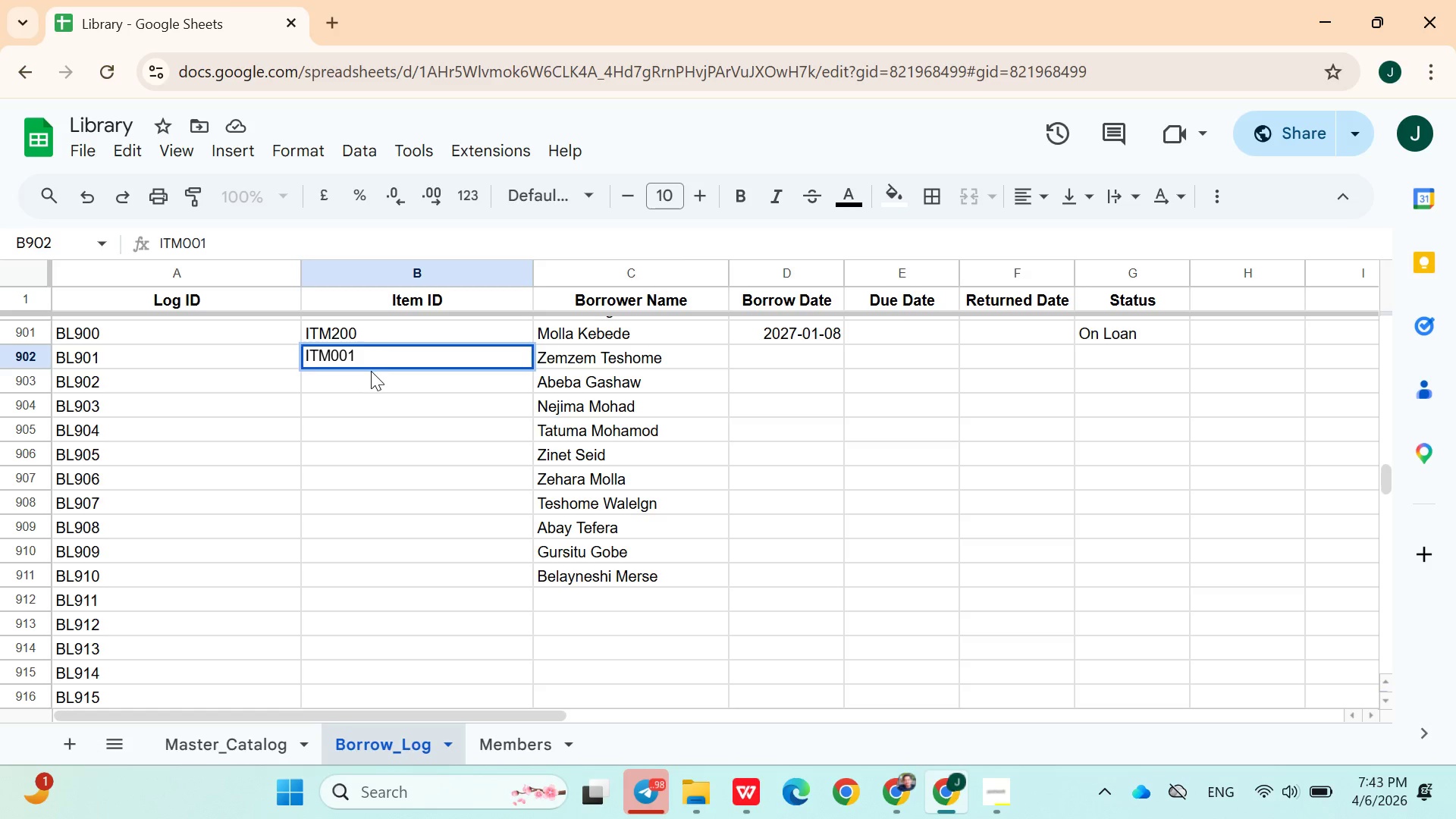 
left_click([369, 372])
 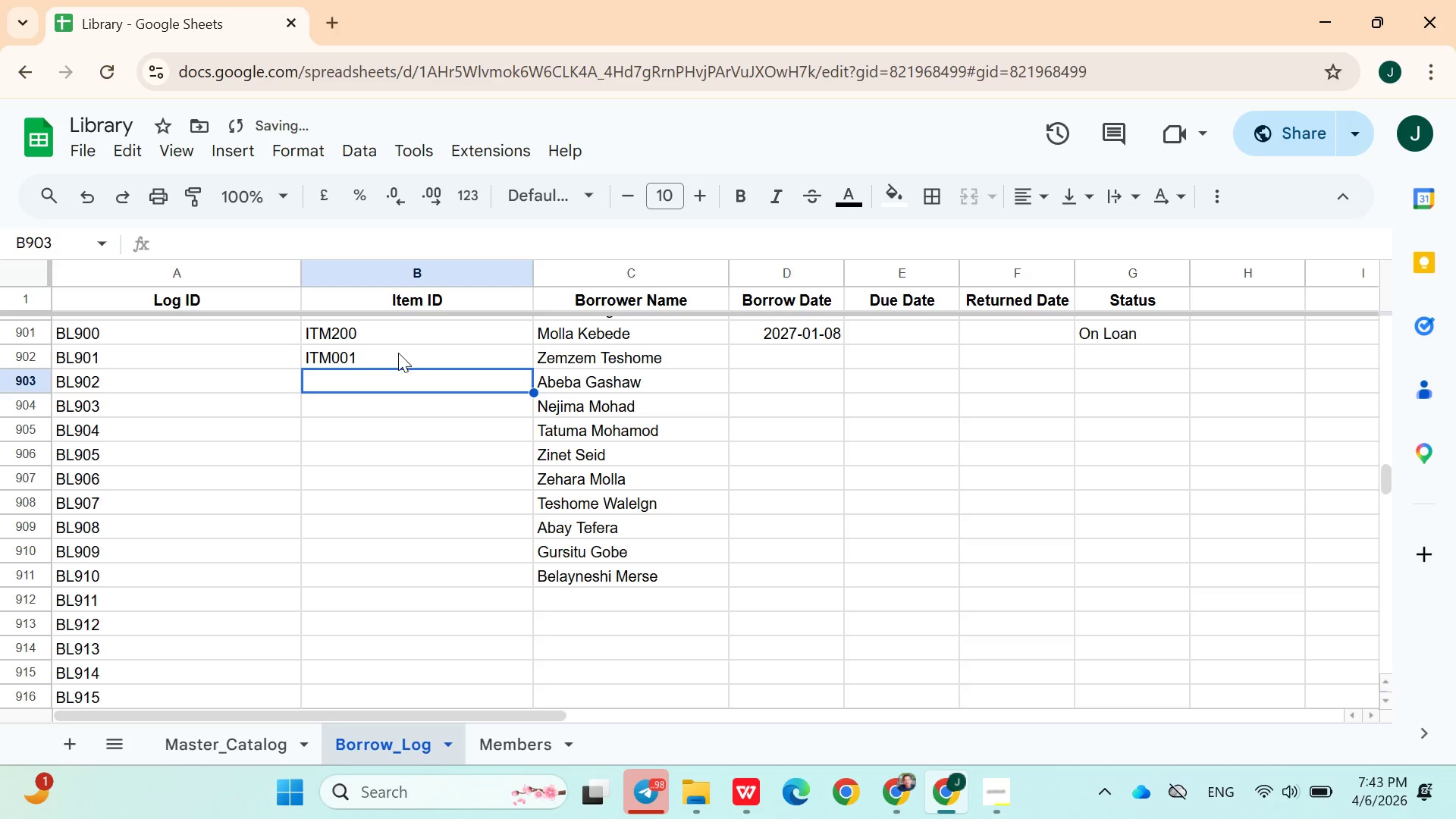 
left_click([398, 353])
 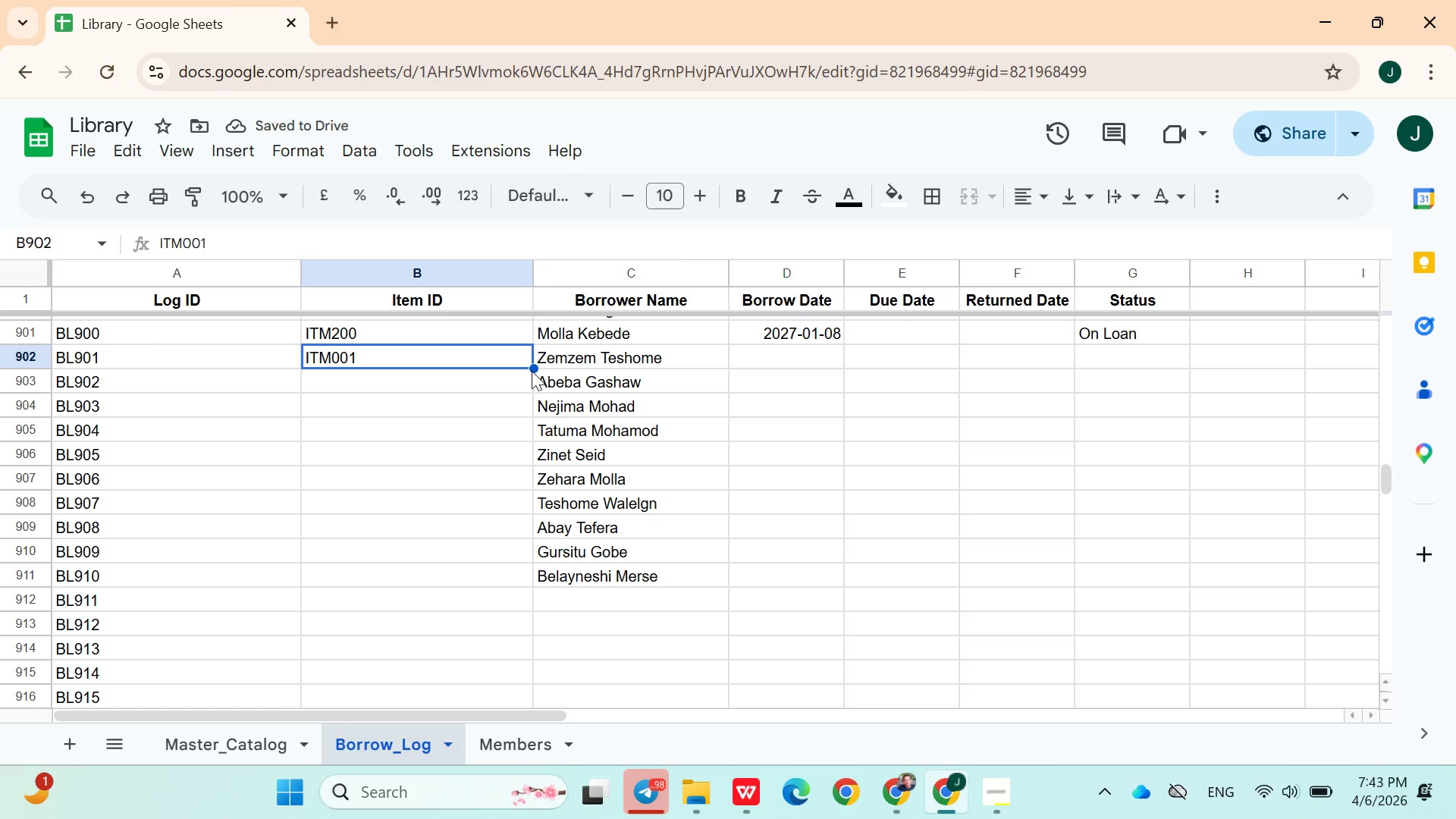 
left_click_drag(start_coordinate=[532, 369], to_coordinate=[408, 646])
 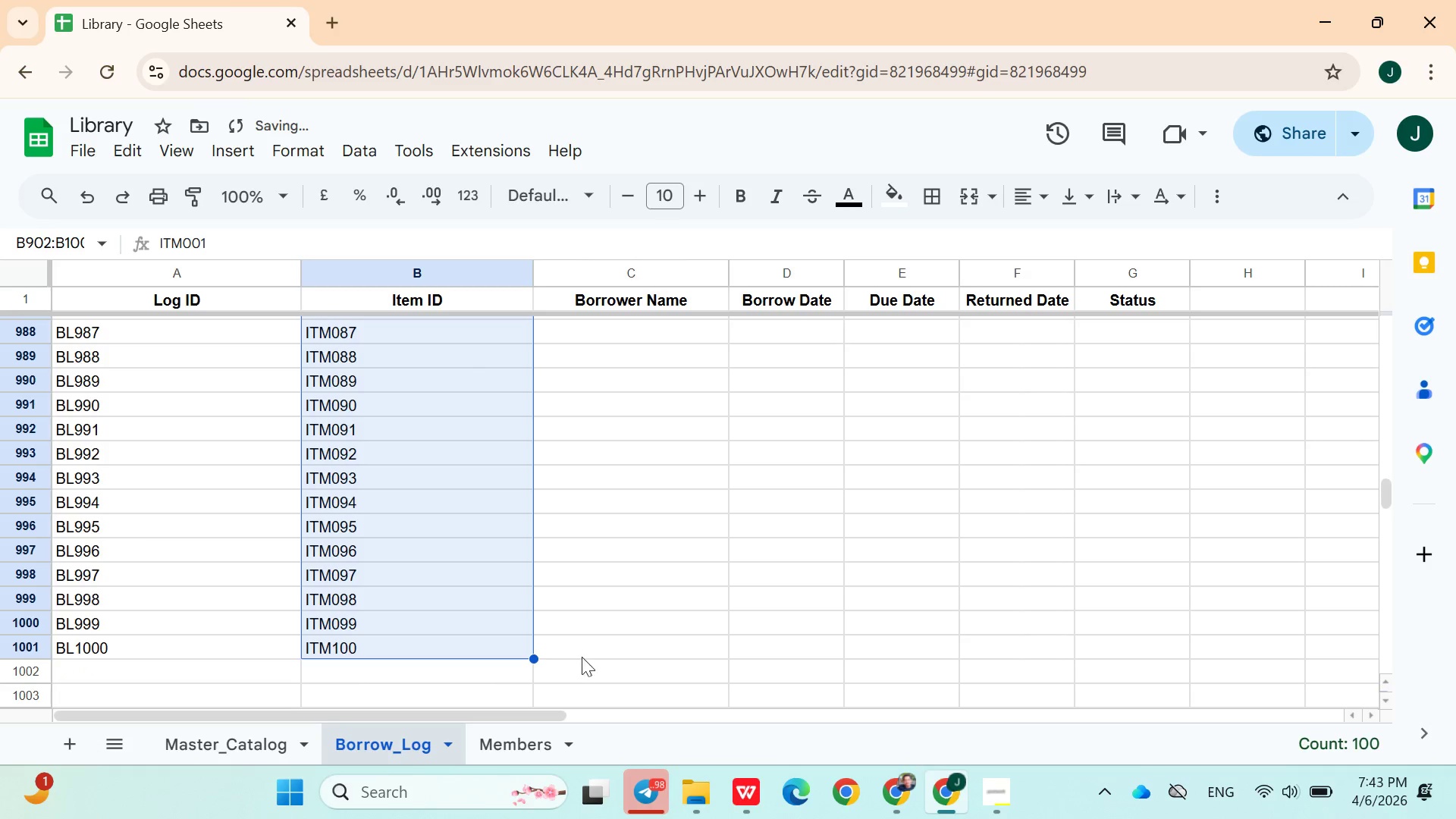 
left_click([580, 653])
 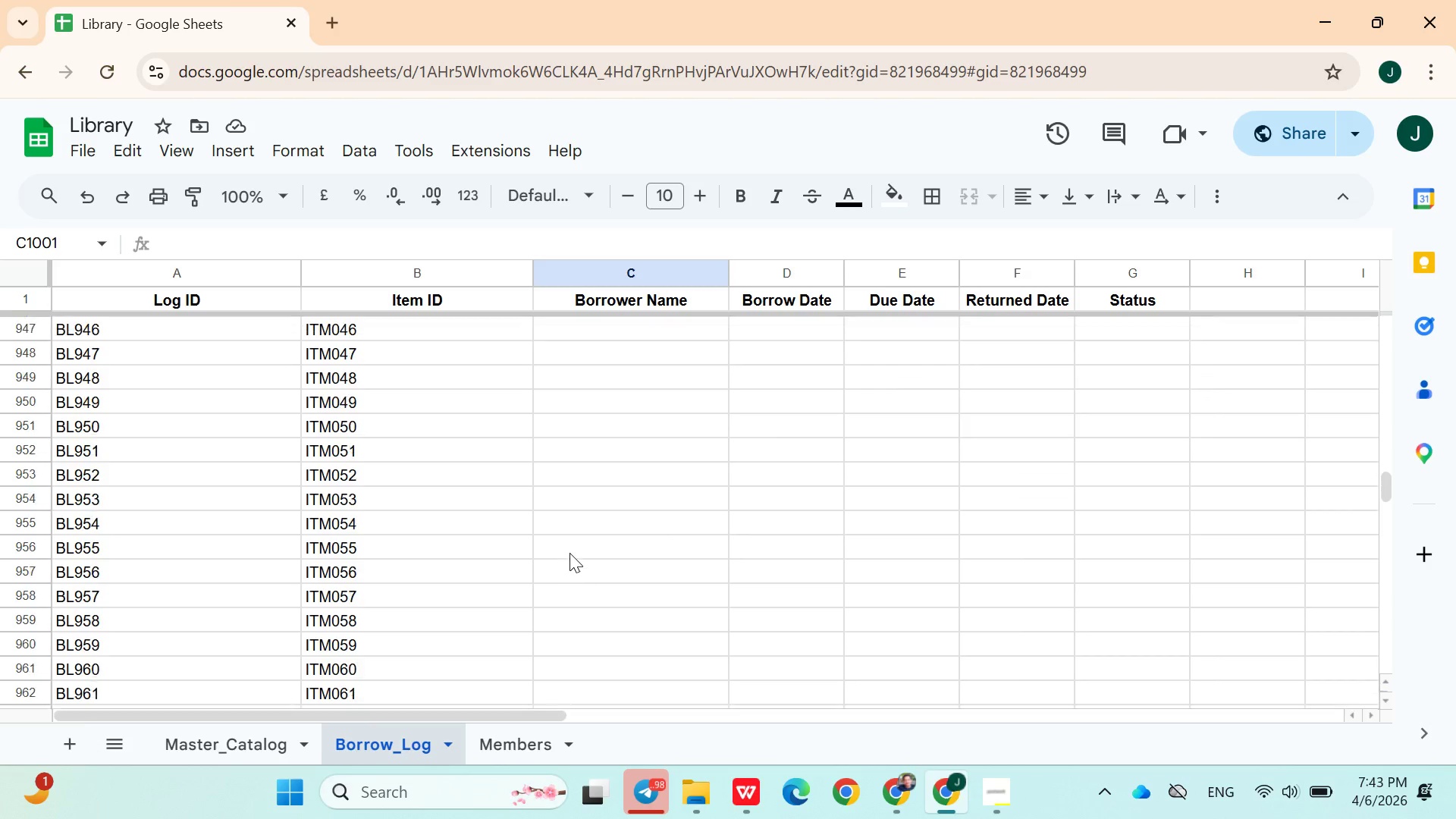 
wait(11.58)
 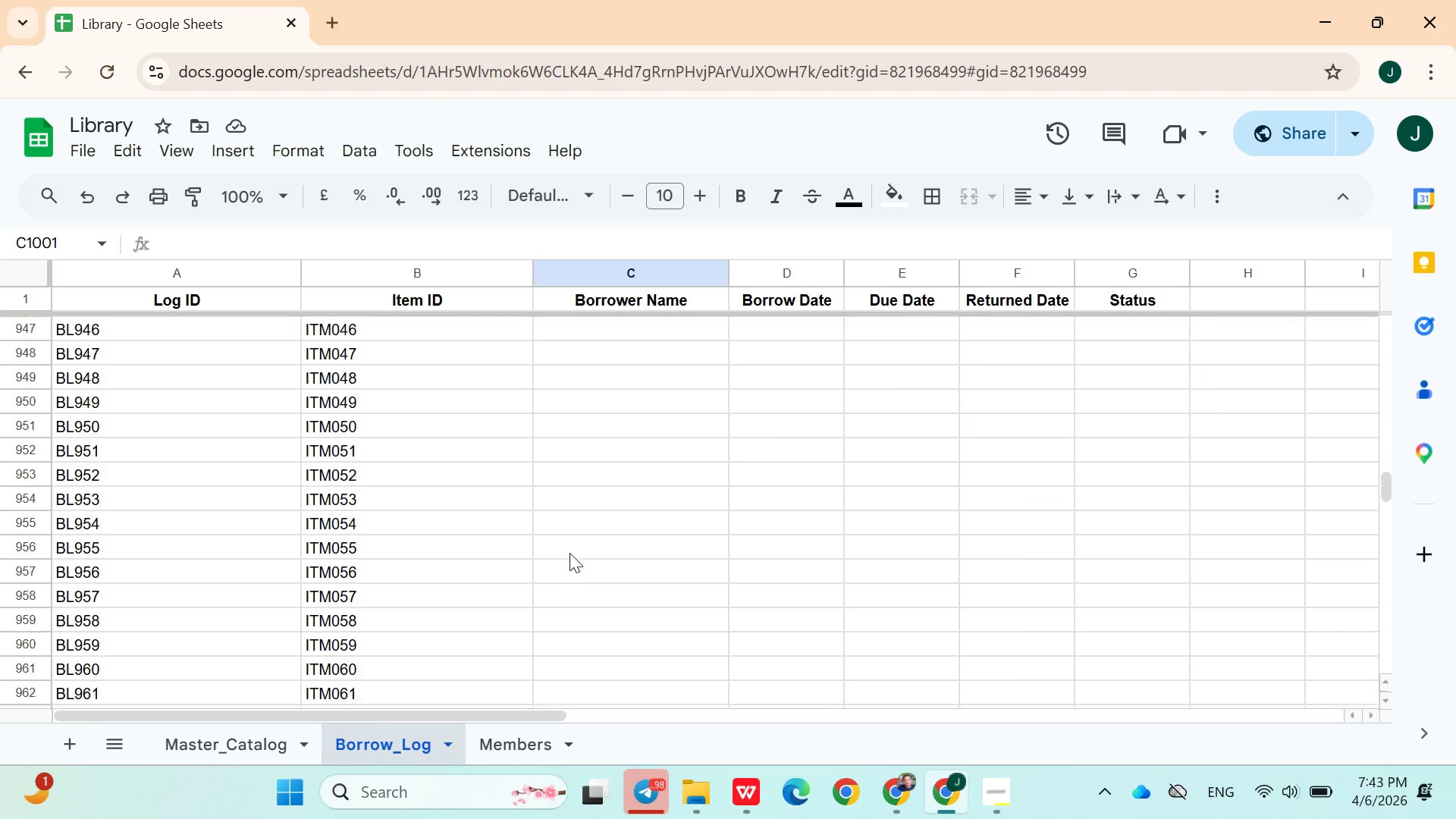 
left_click([755, 558])
 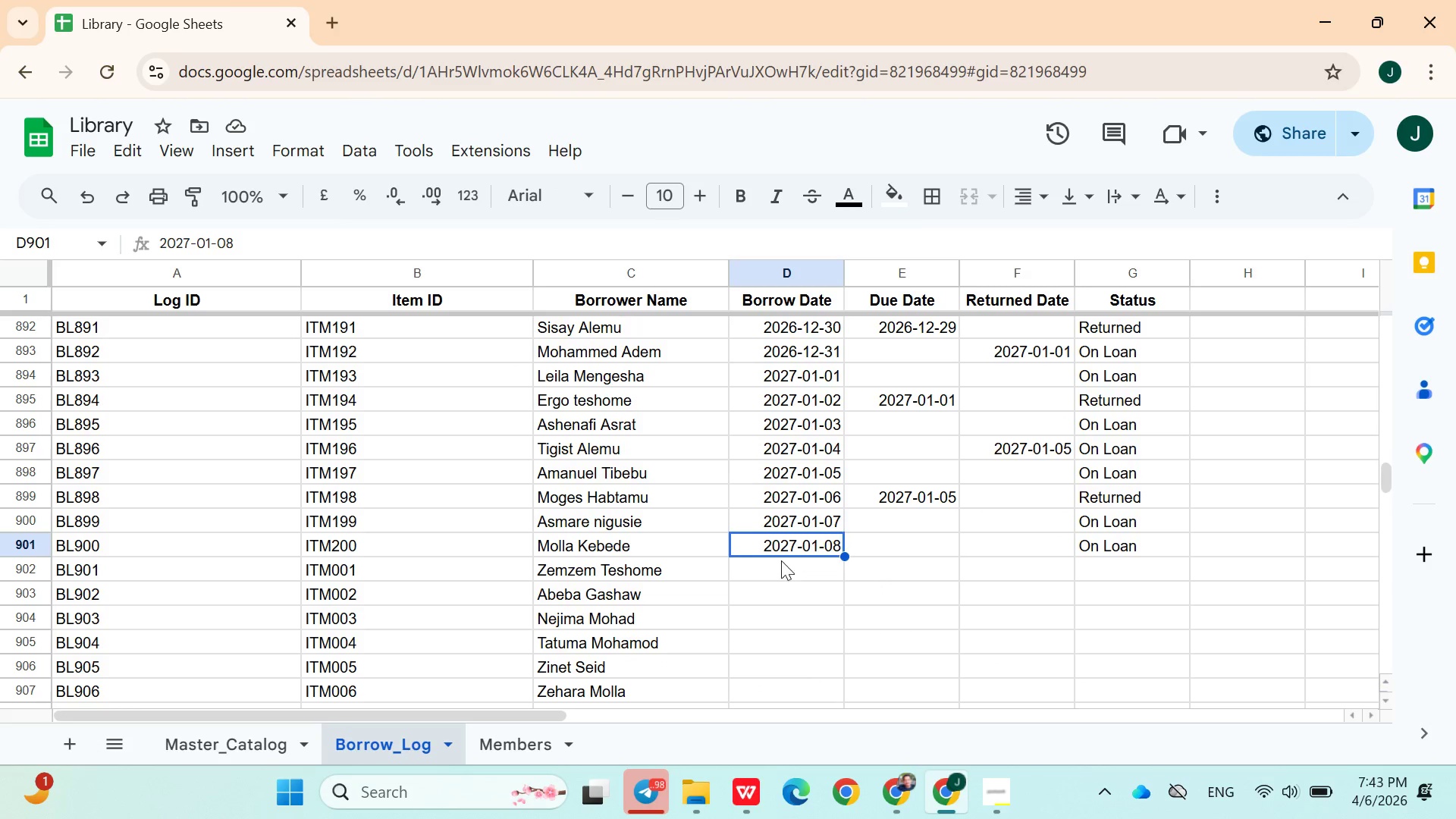 
left_click([788, 566])
 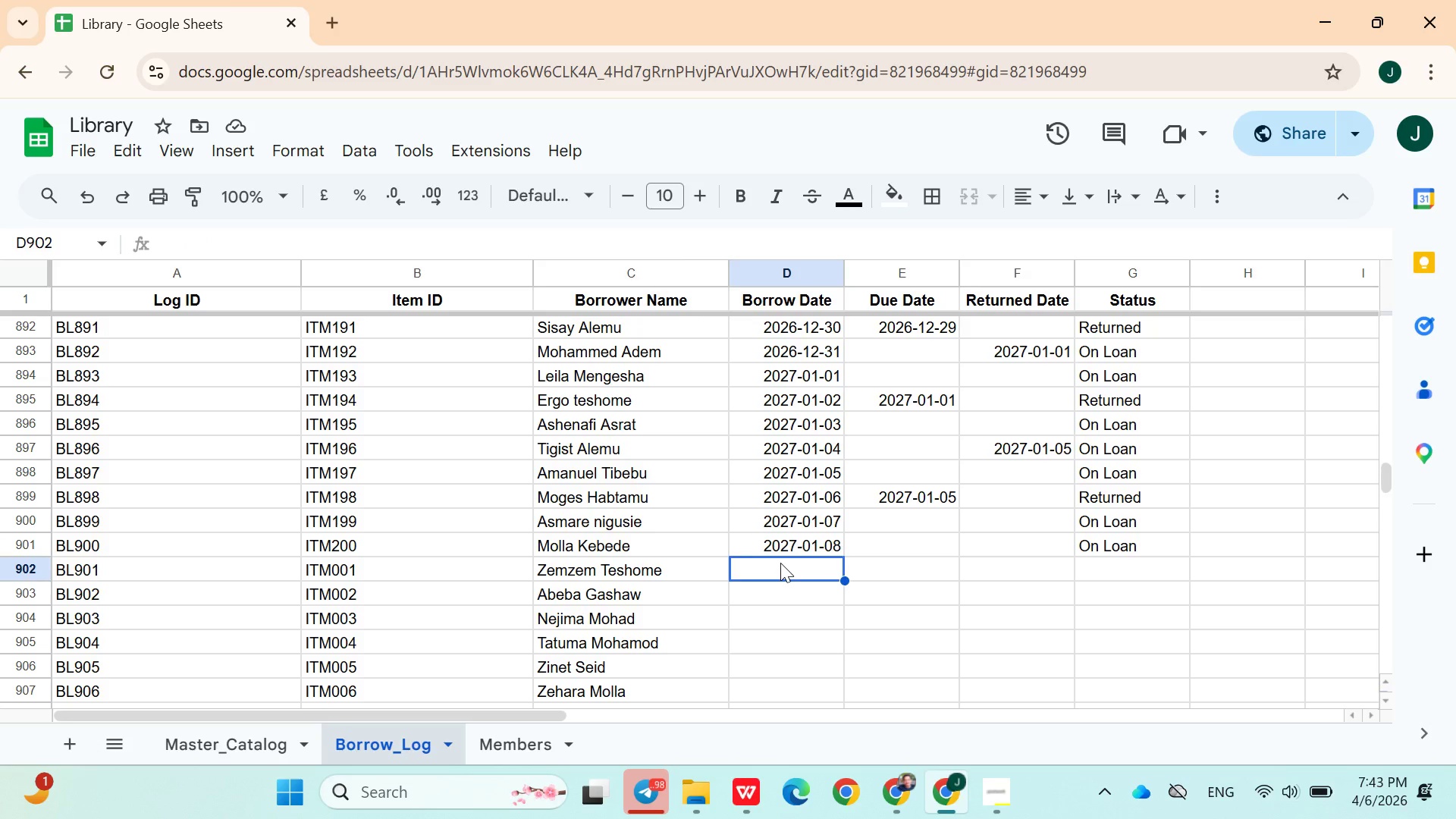 
left_click_drag(start_coordinate=[780, 563], to_coordinate=[770, 695])
 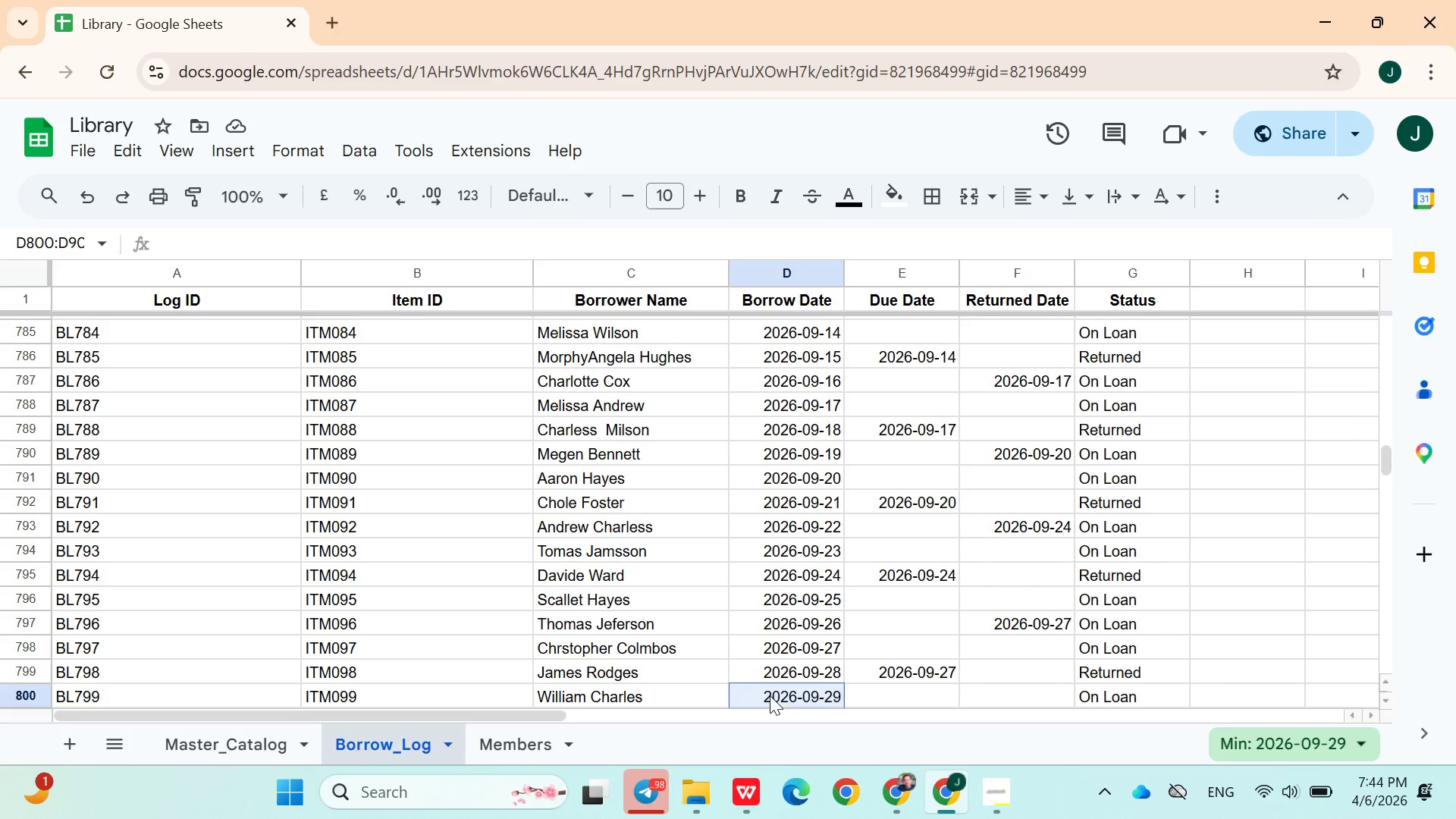 
key(Control+ControlLeft)
 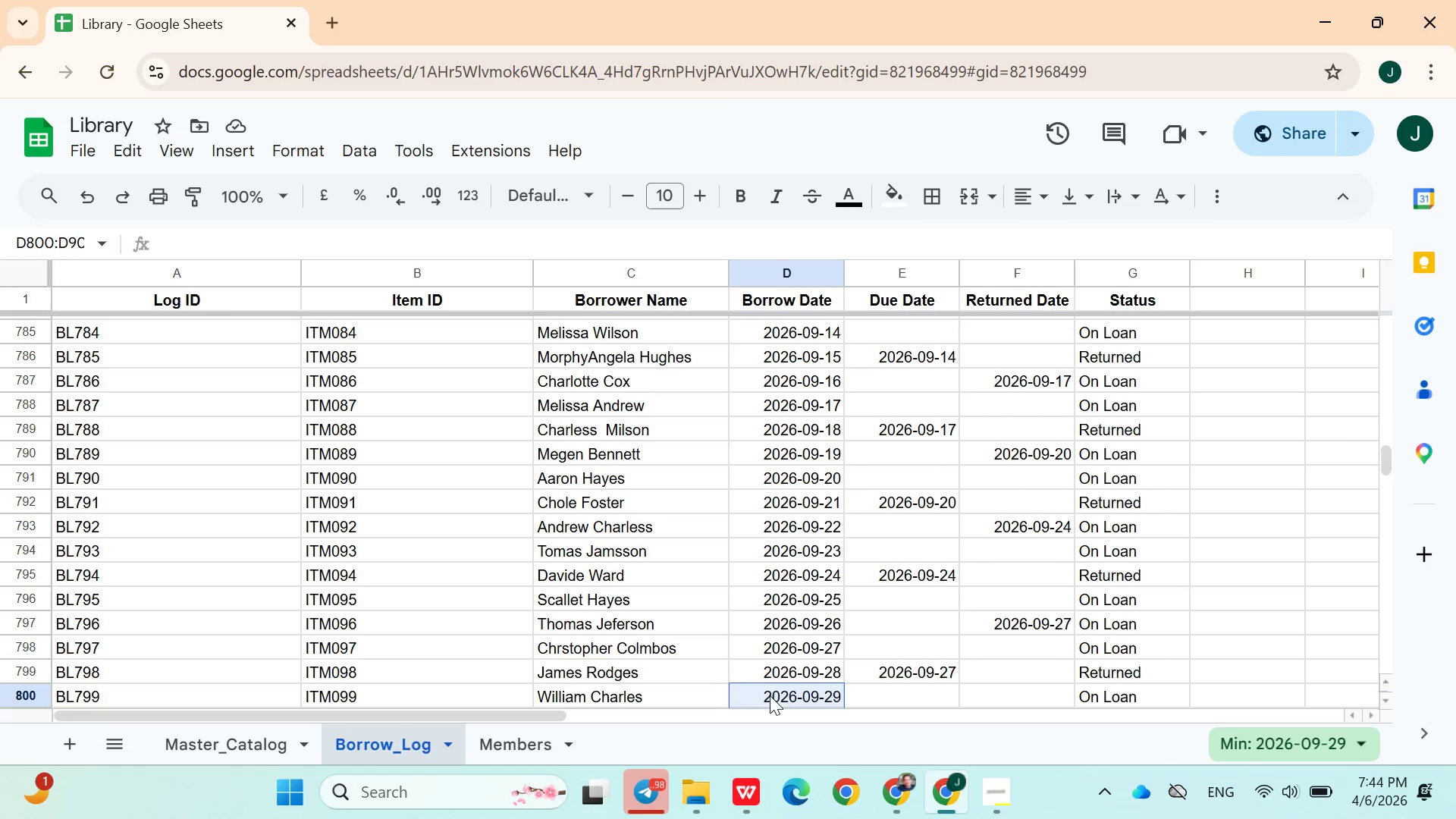 
key(Control+C)
 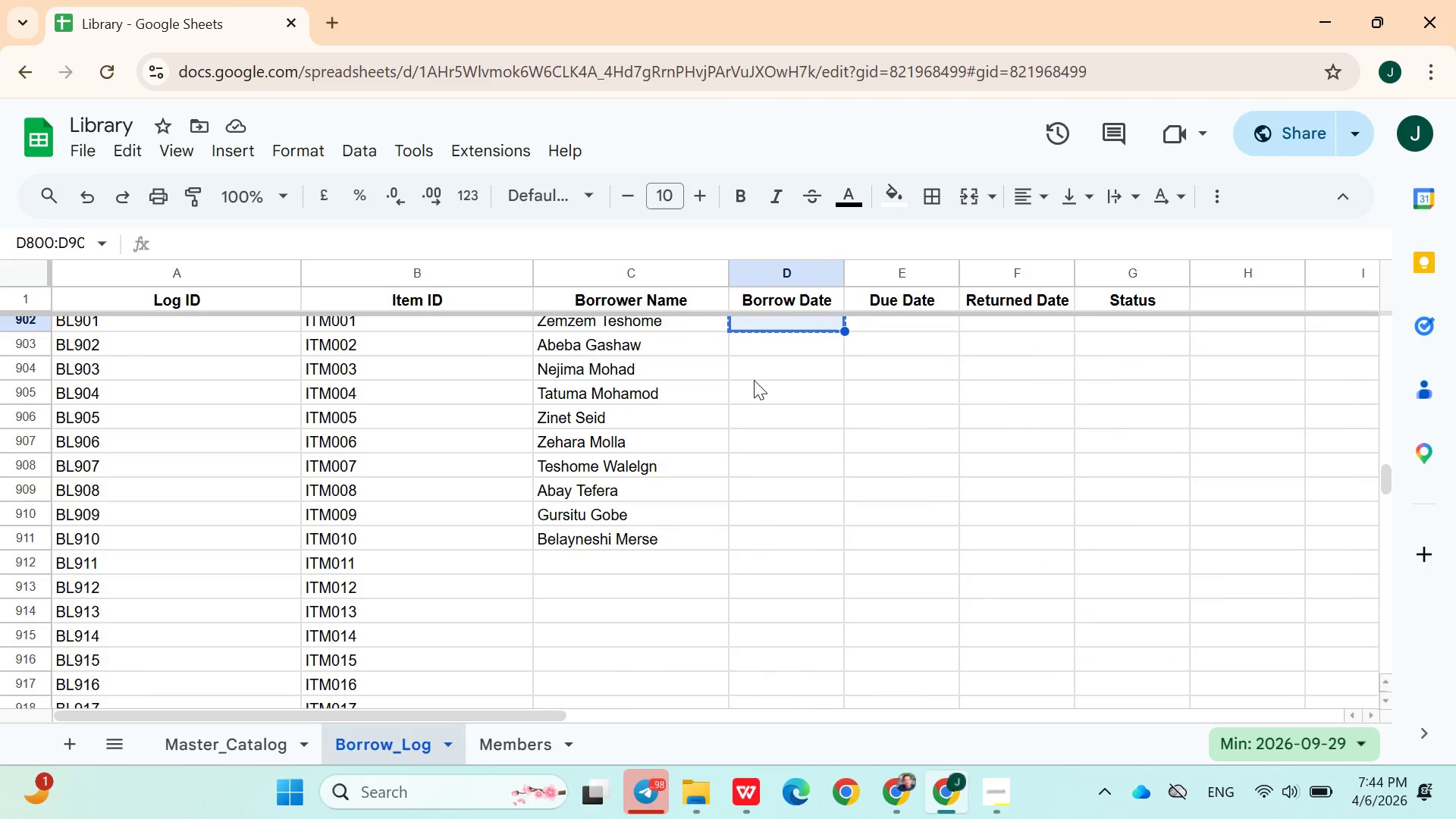 
left_click([773, 345])
 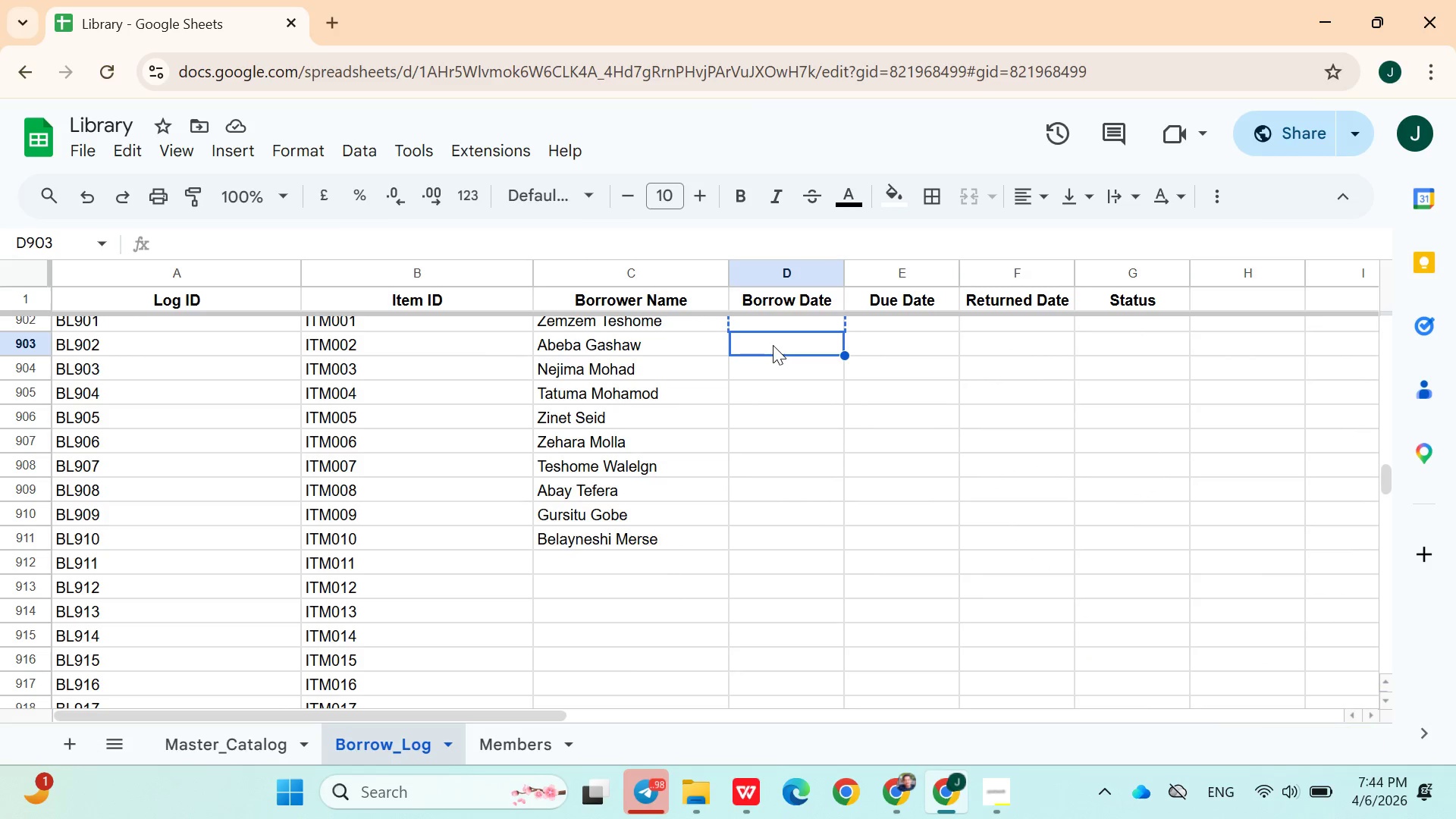 
key(Control+V)
 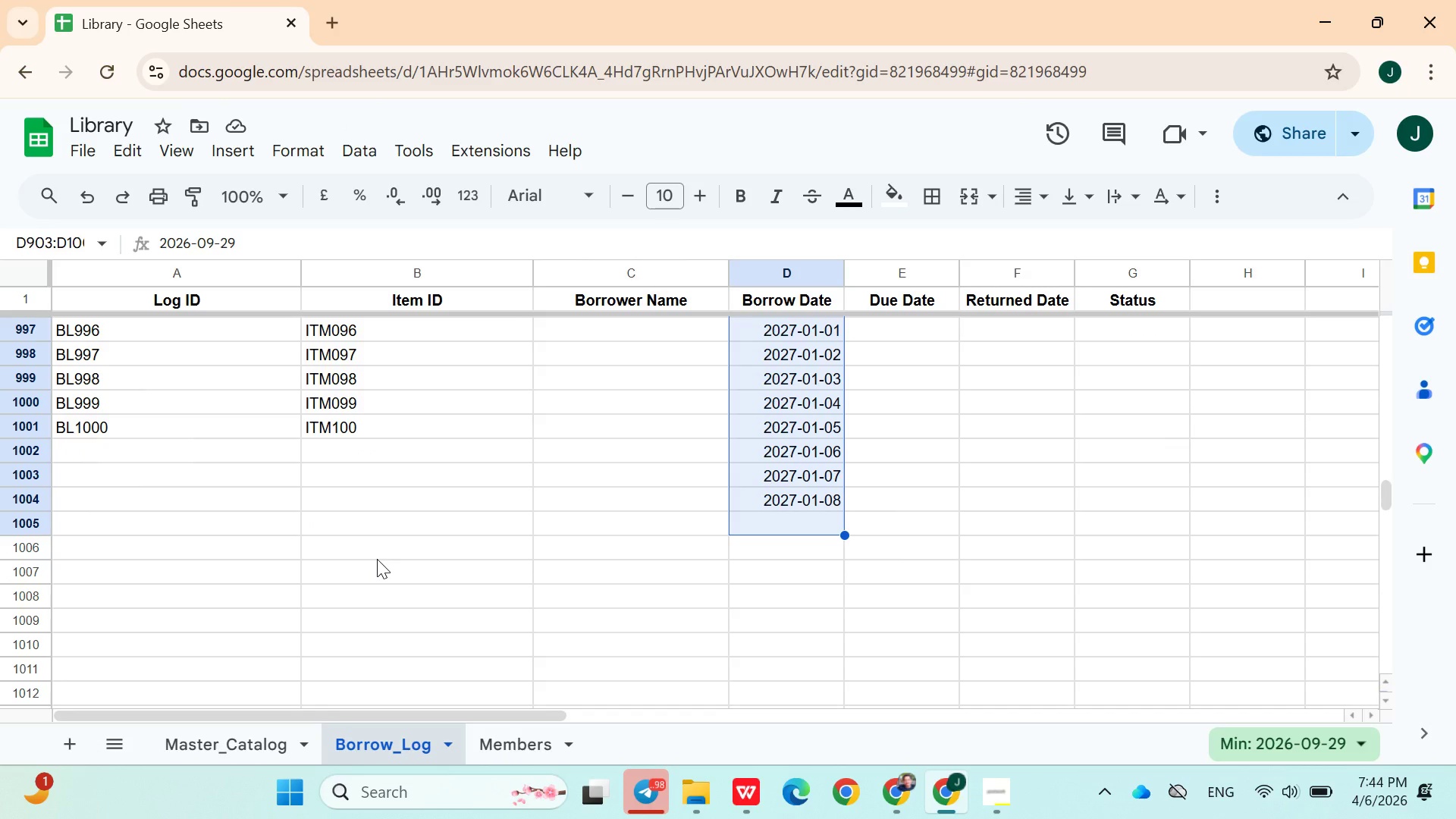 
wait(15.61)
 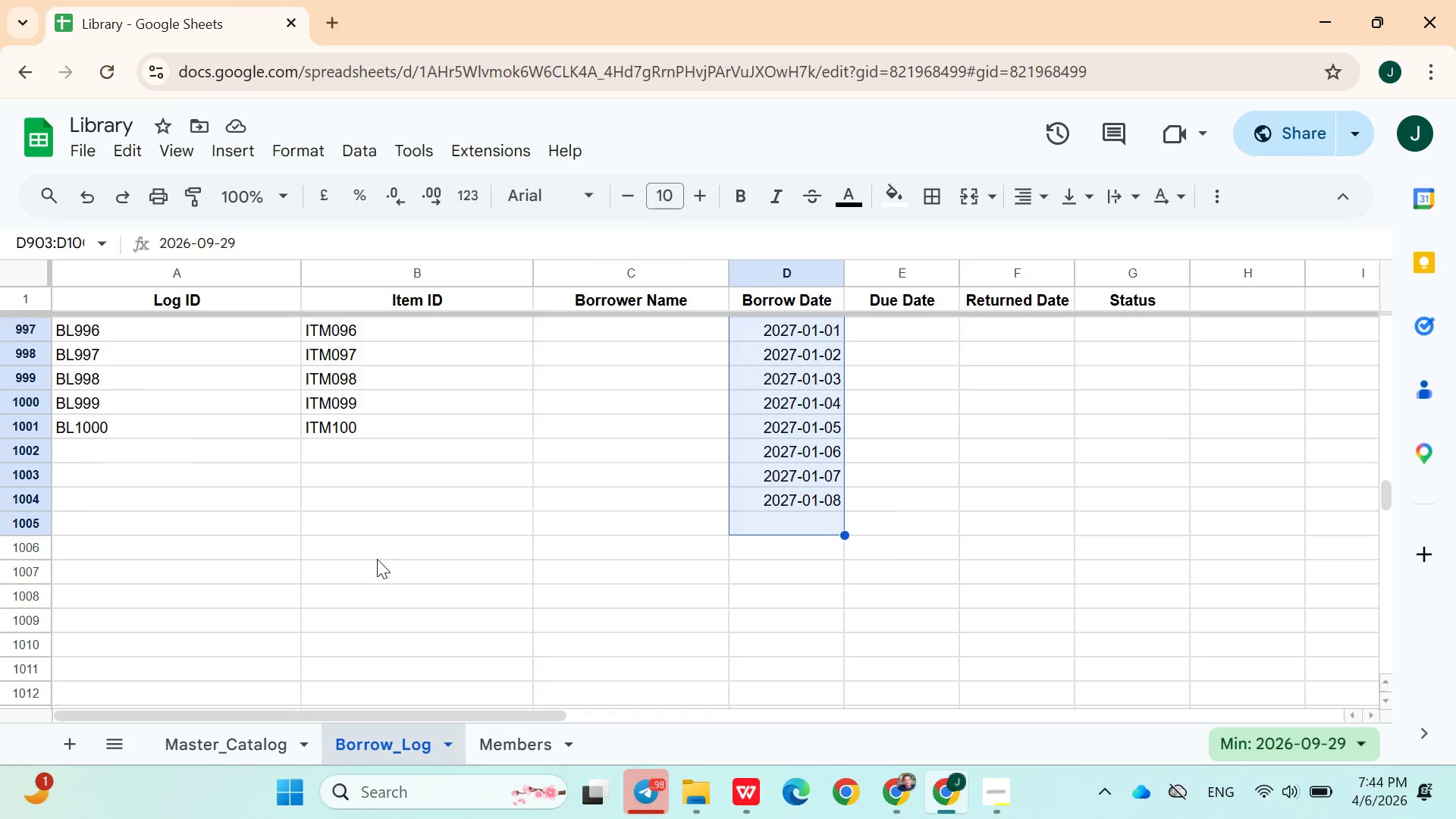 
left_click([711, 435])
 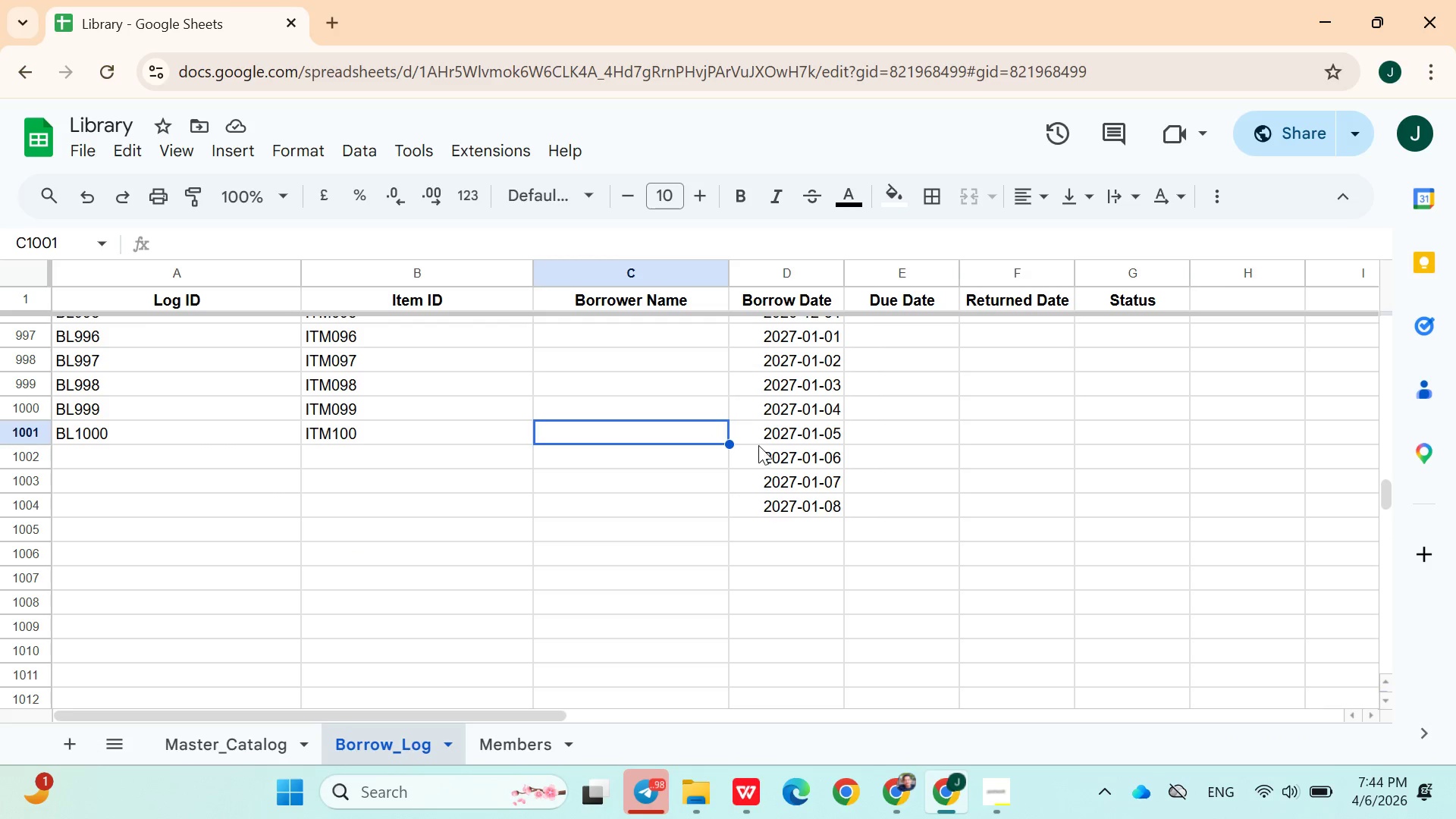 
left_click_drag(start_coordinate=[759, 449], to_coordinate=[773, 505])
 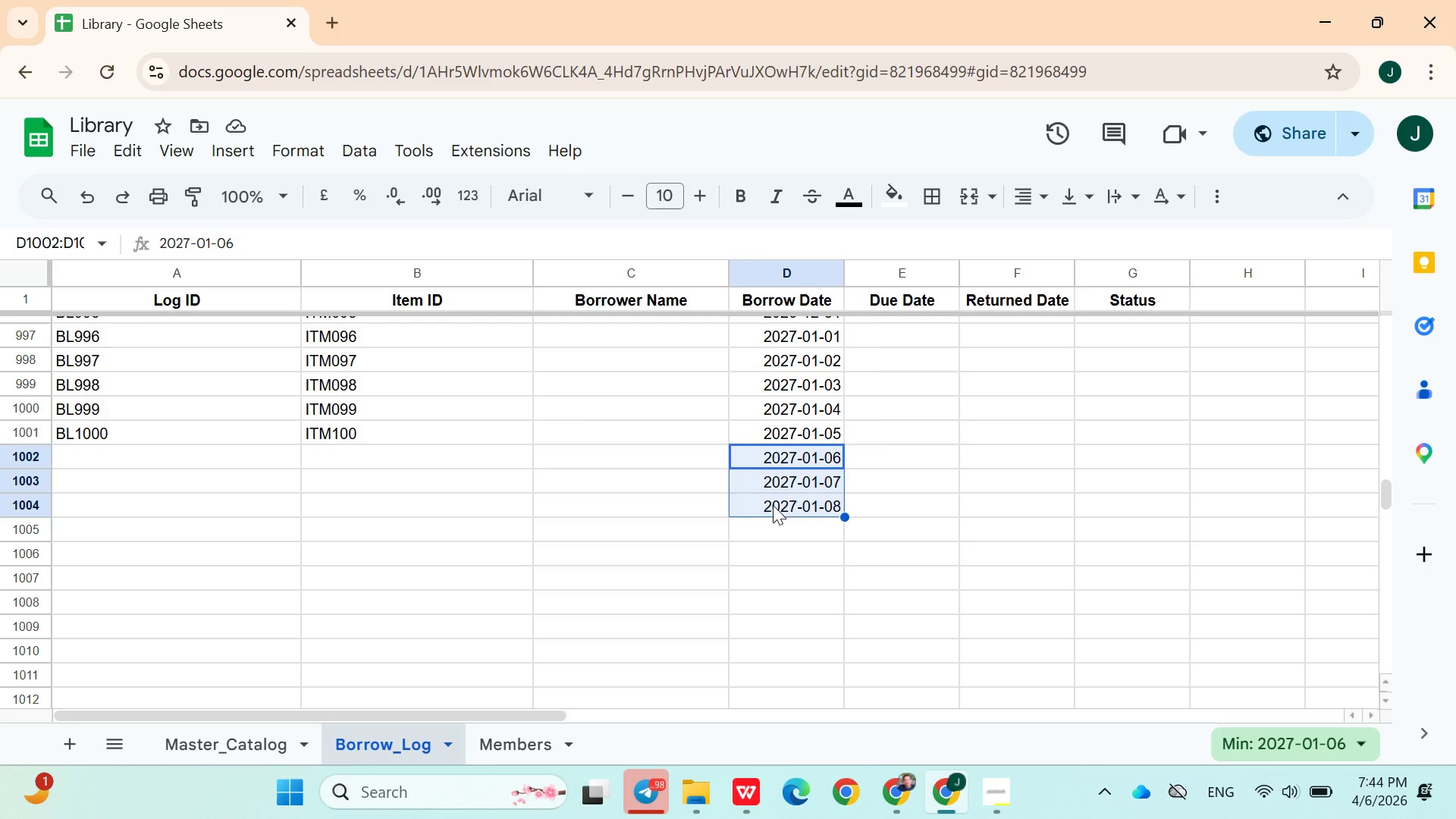 
key(Shift+Delete)
 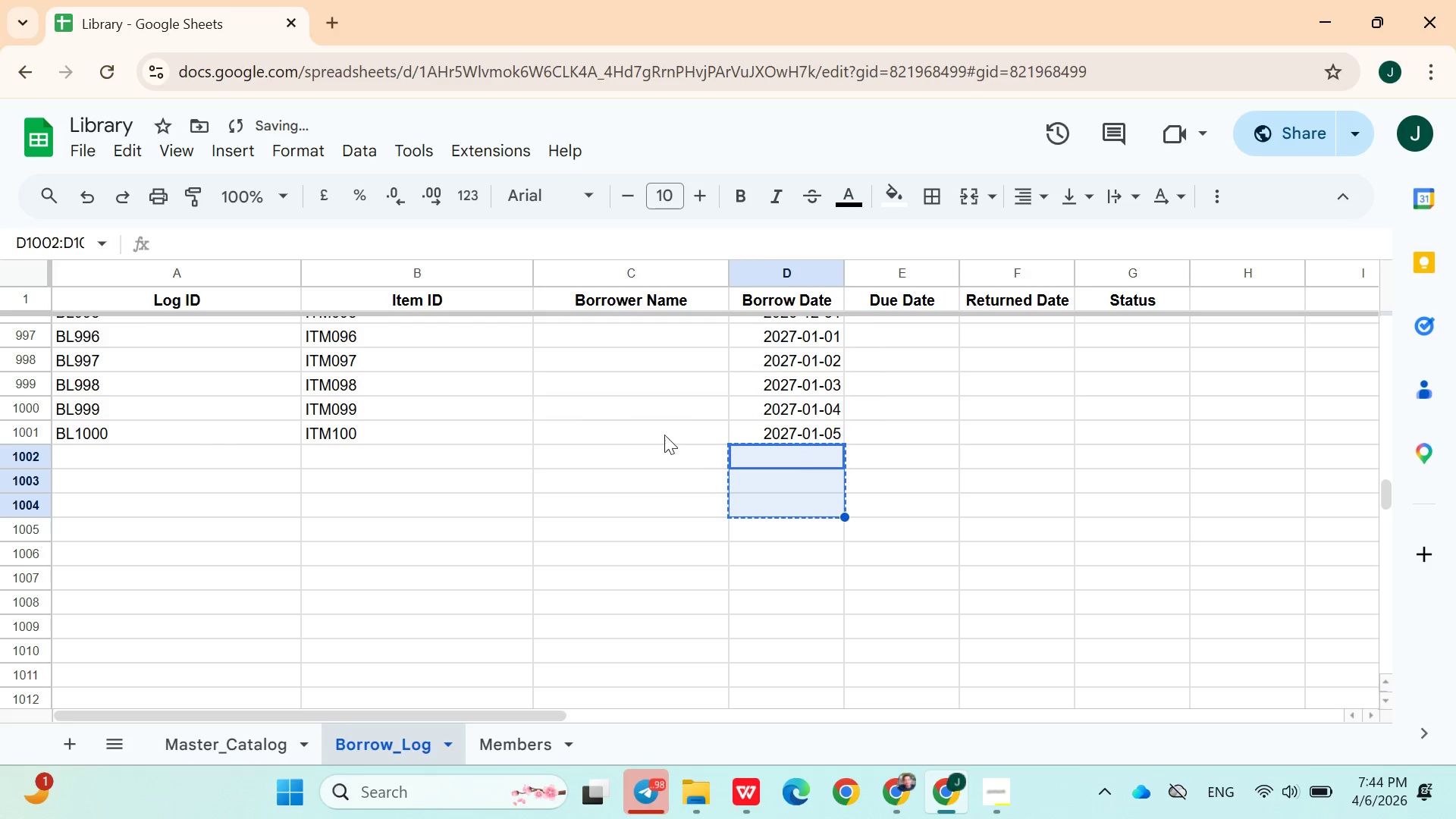 
left_click([659, 426])
 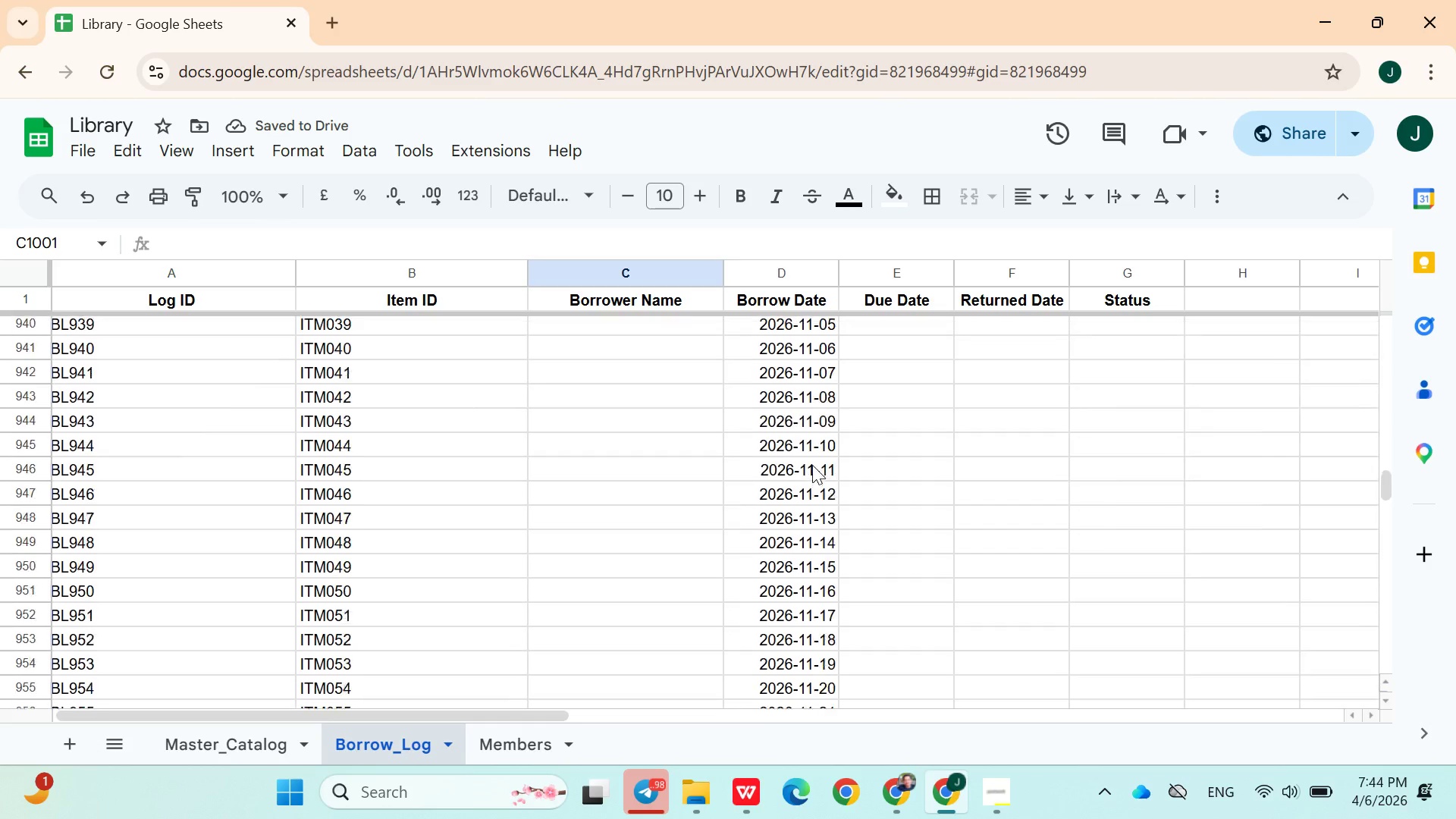 
key(Control+ControlLeft)
 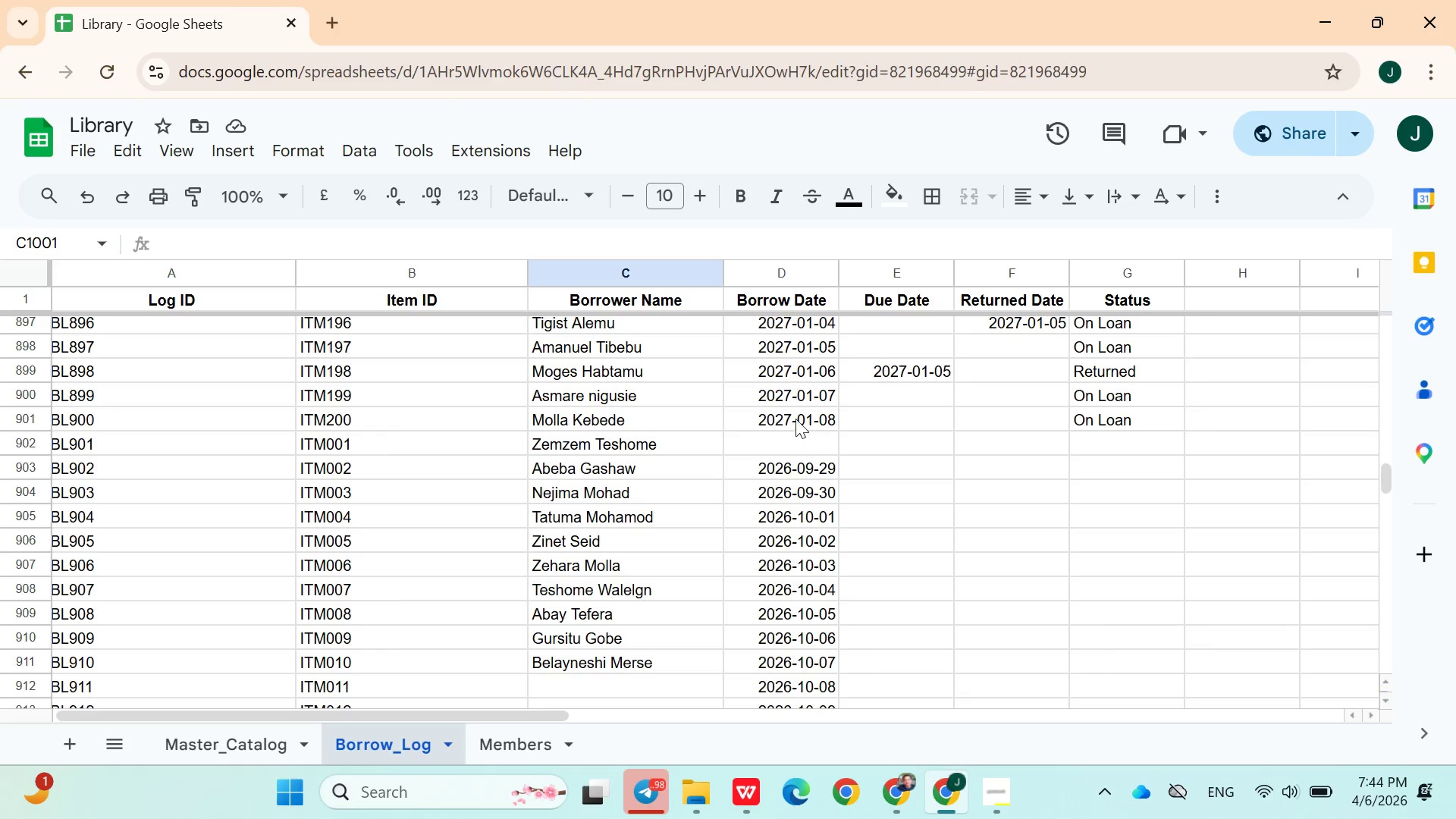 
left_click([764, 438])
 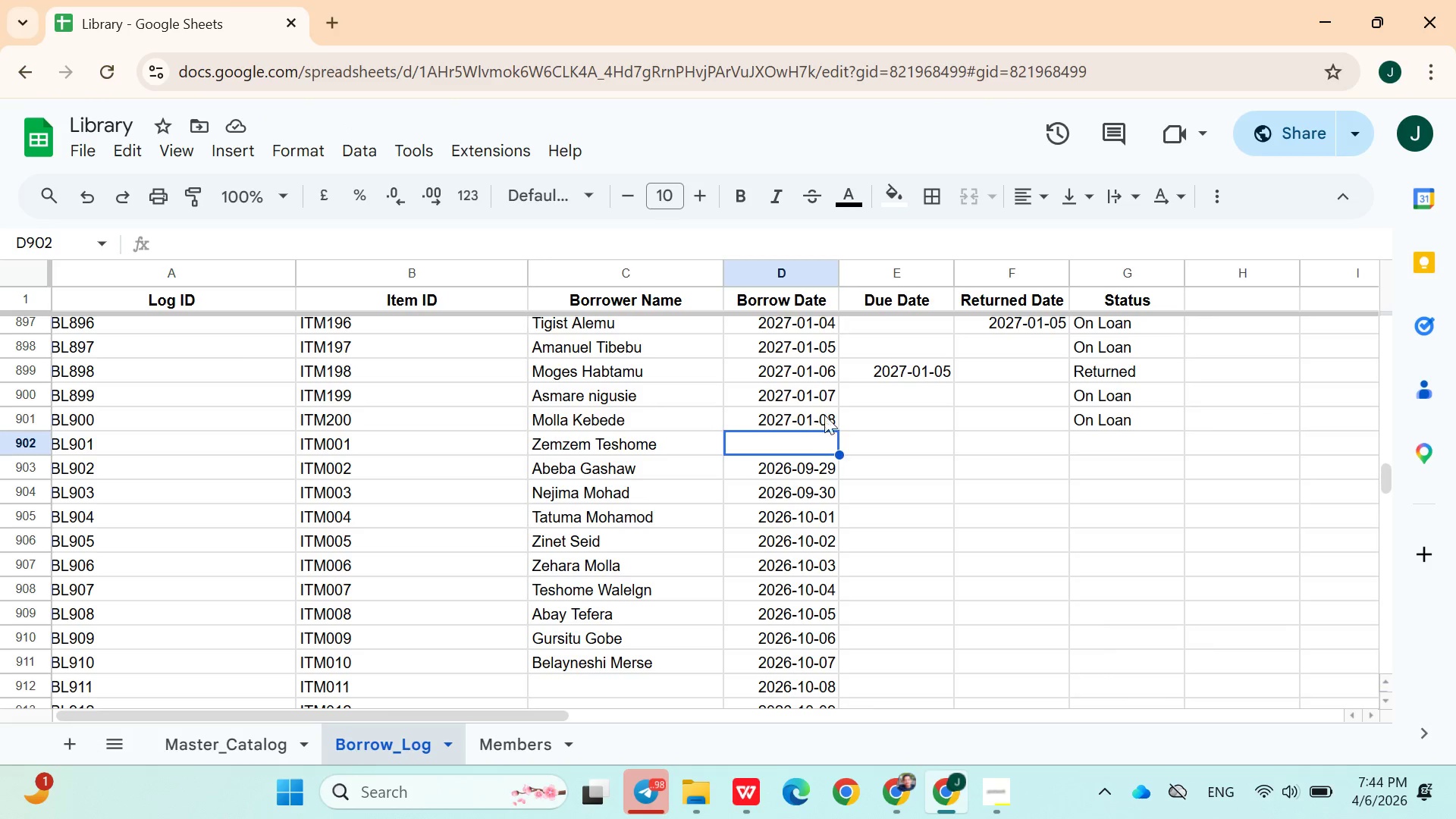 
left_click([829, 414])
 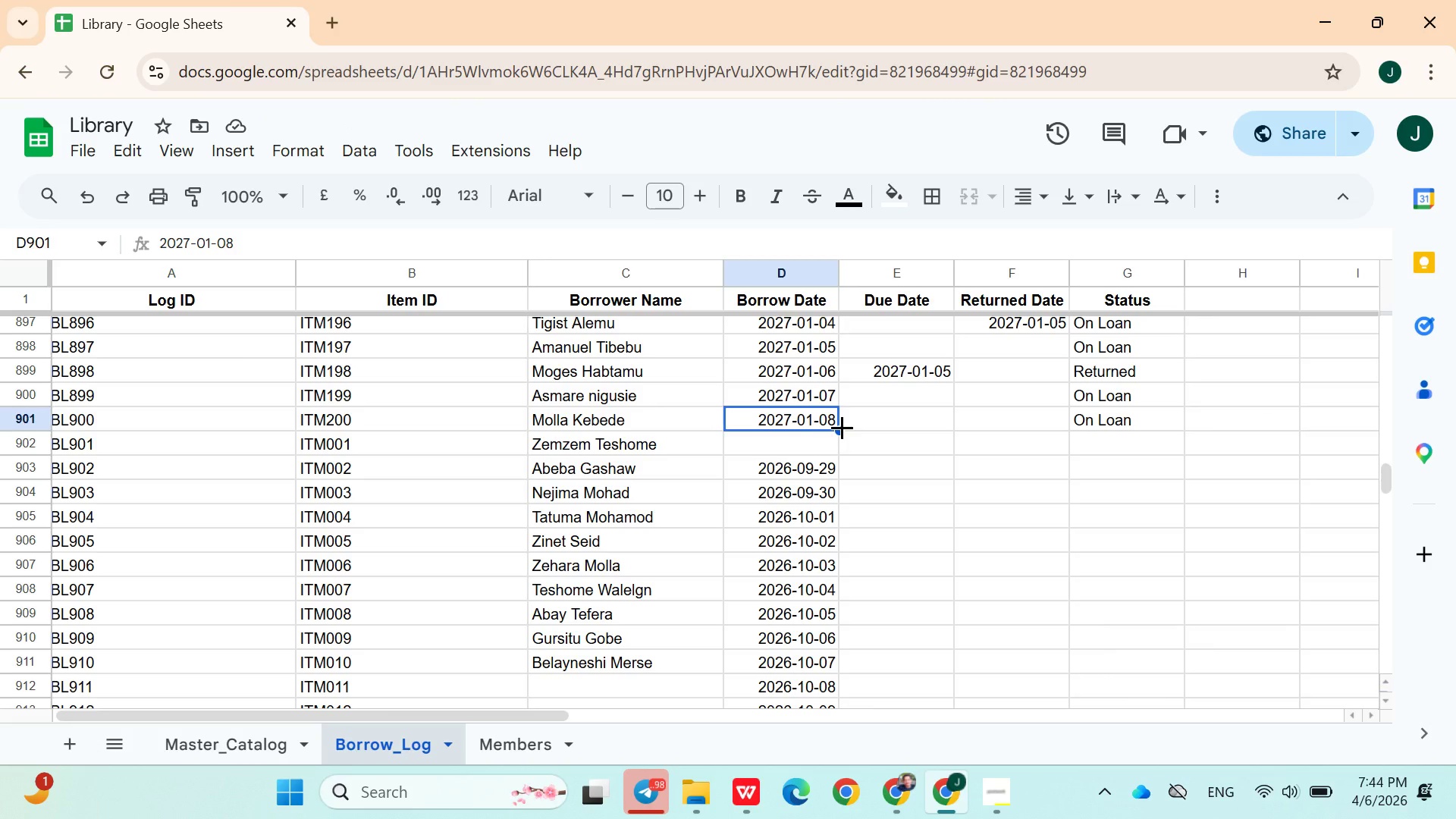 
left_click_drag(start_coordinate=[842, 427], to_coordinate=[839, 444])
 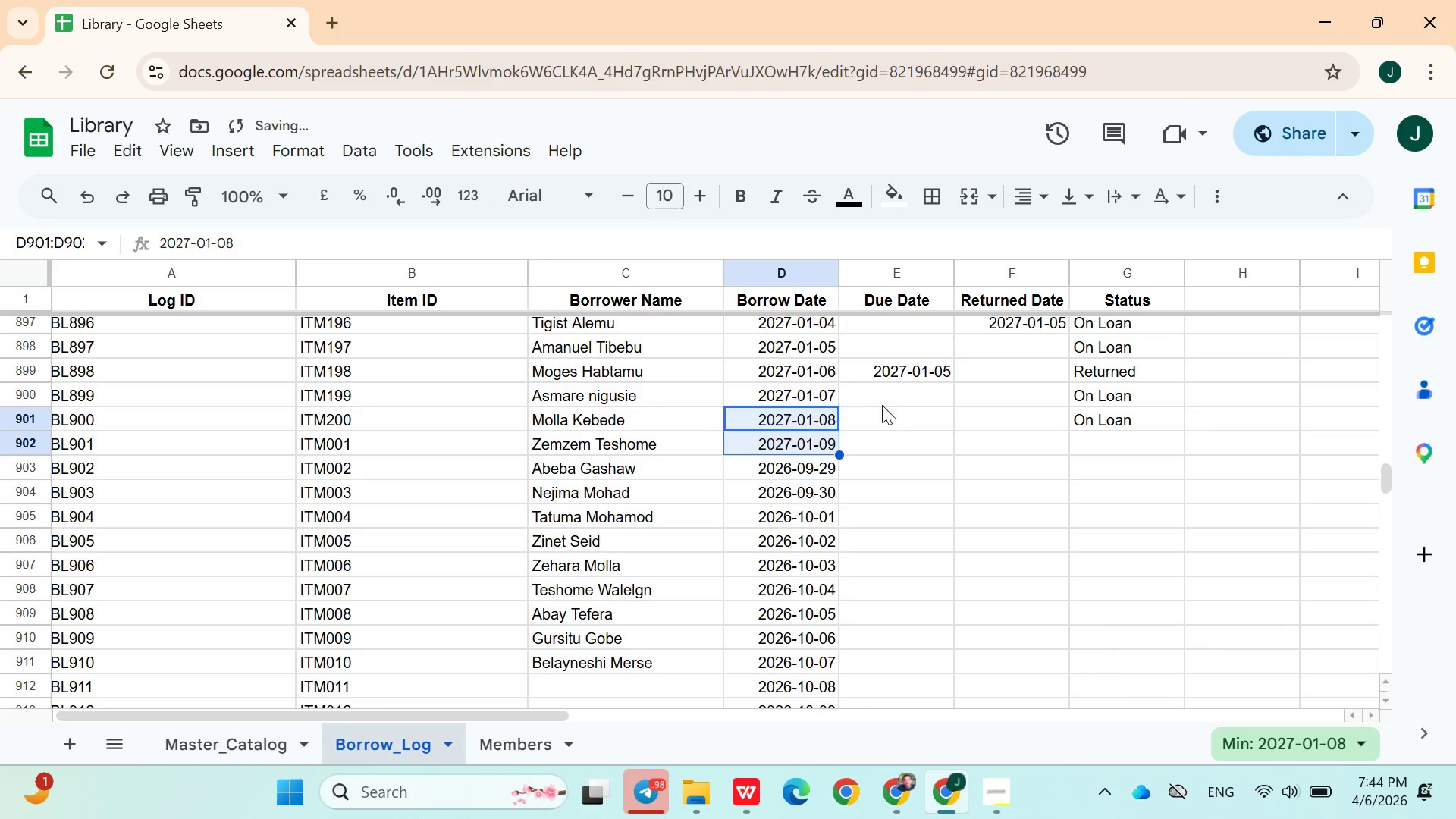 
left_click([883, 397])
 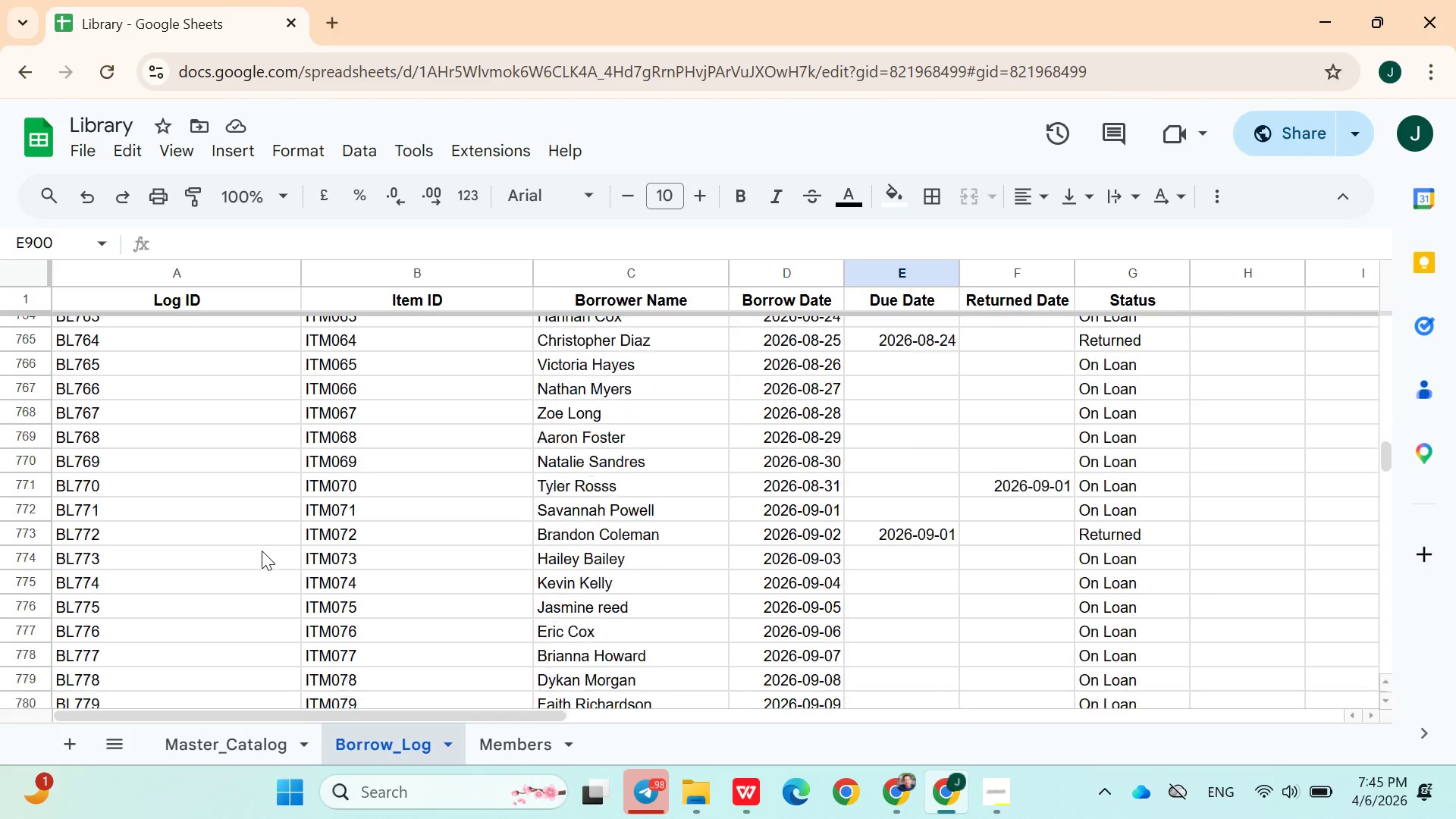 
wait(21.81)
 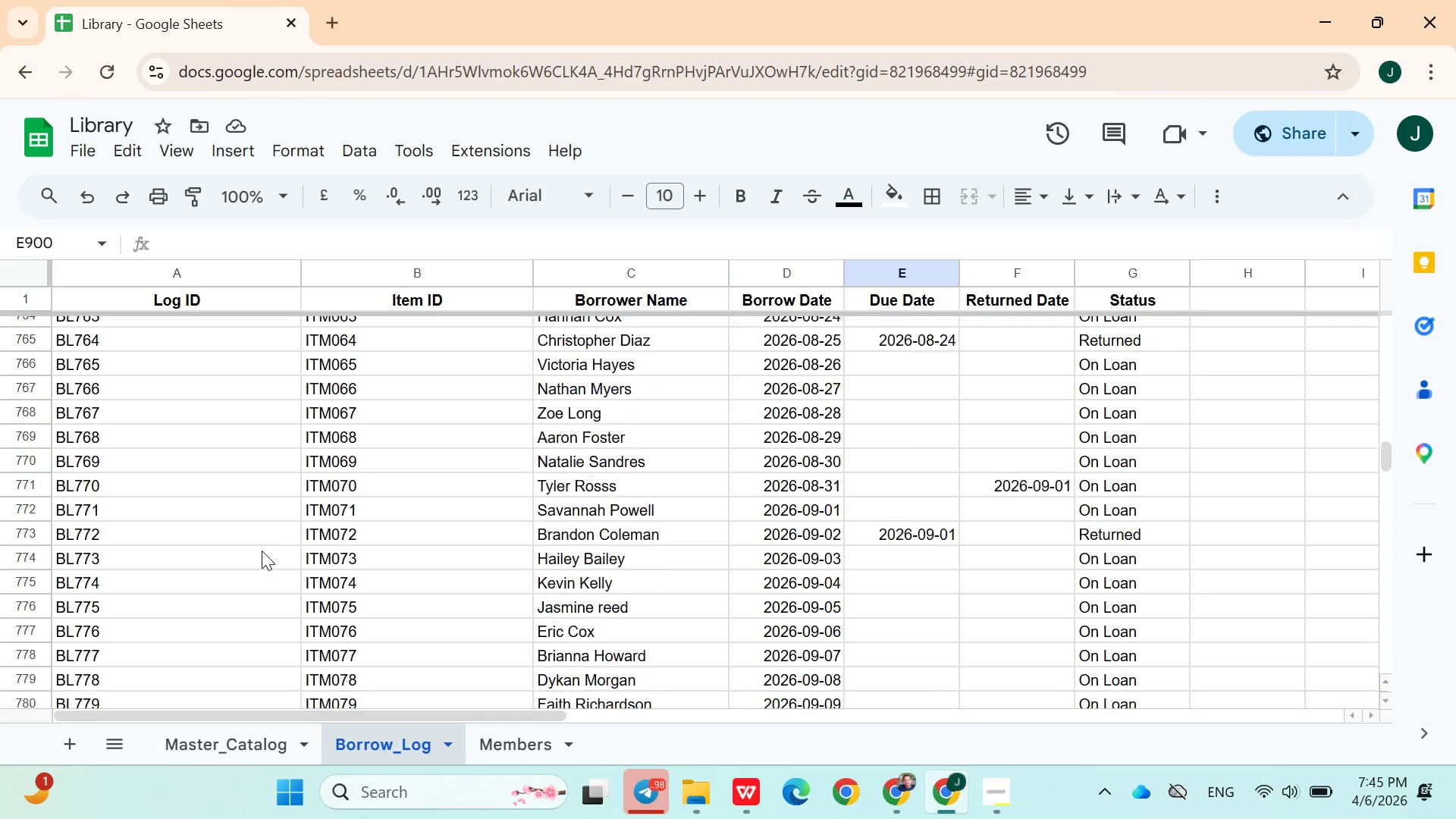 
left_click([880, 488])
 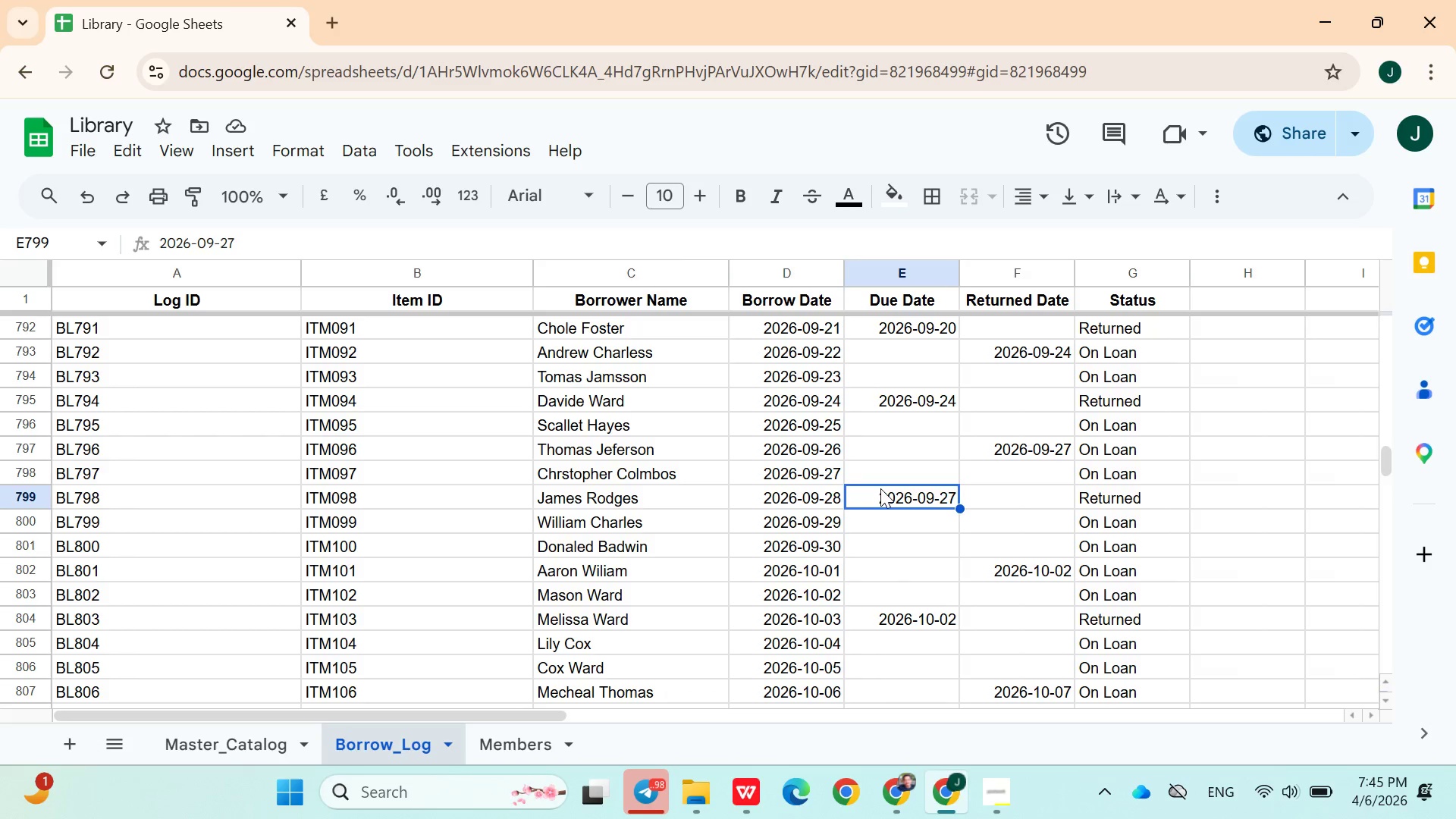 
left_click_drag(start_coordinate=[880, 488], to_coordinate=[836, 818])
 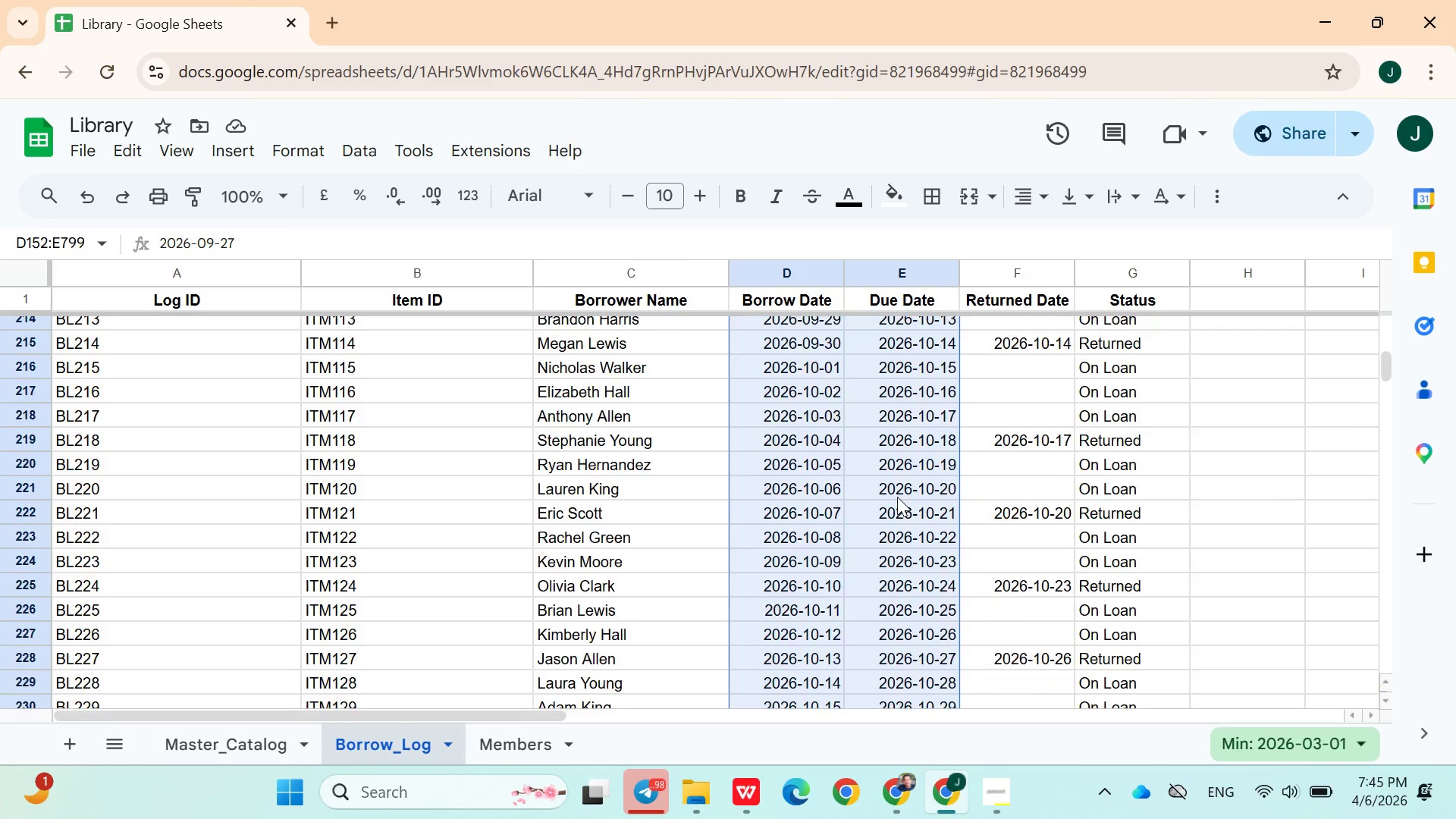 
wait(9.66)
 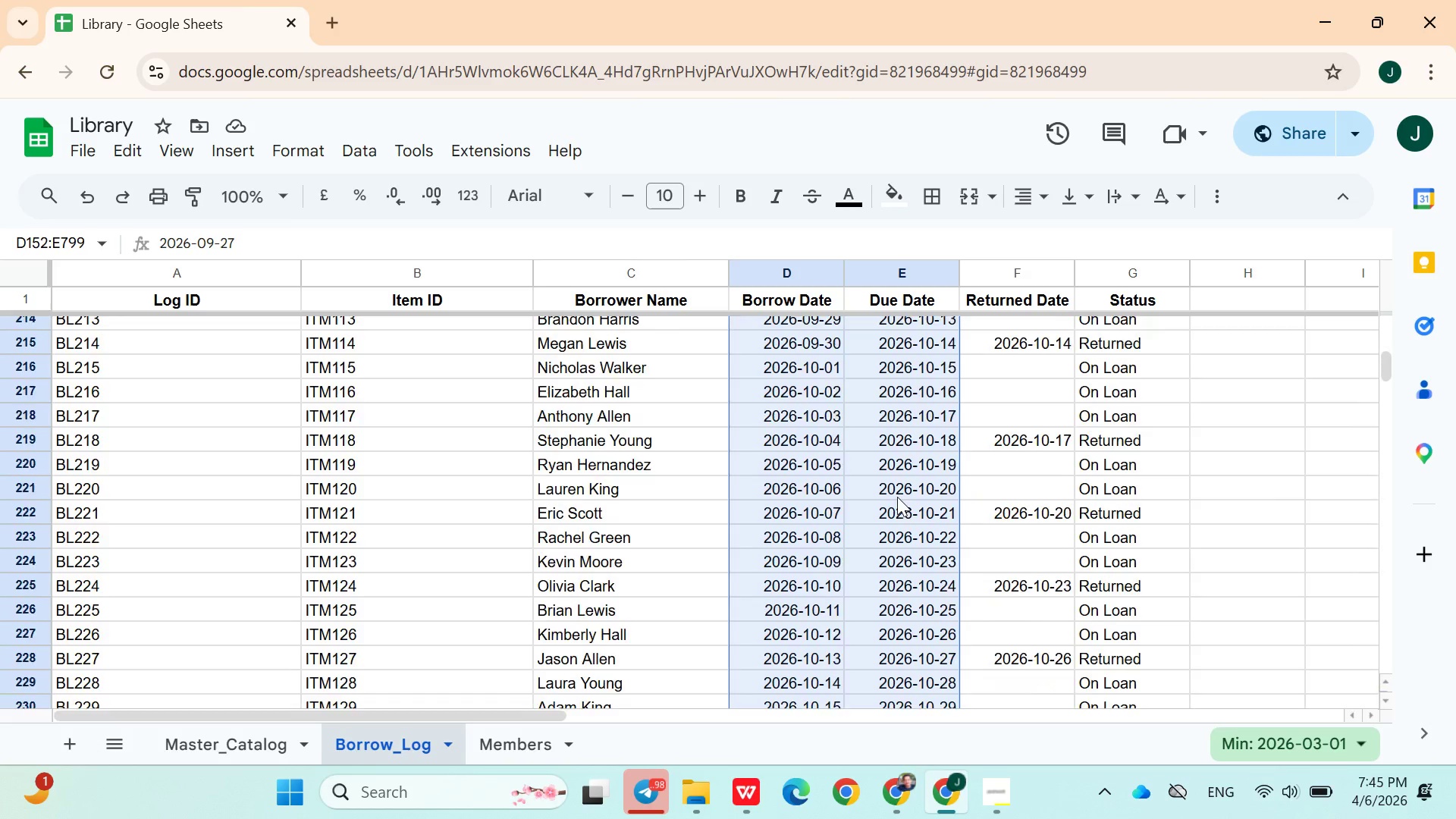 
left_click([1009, 544])
 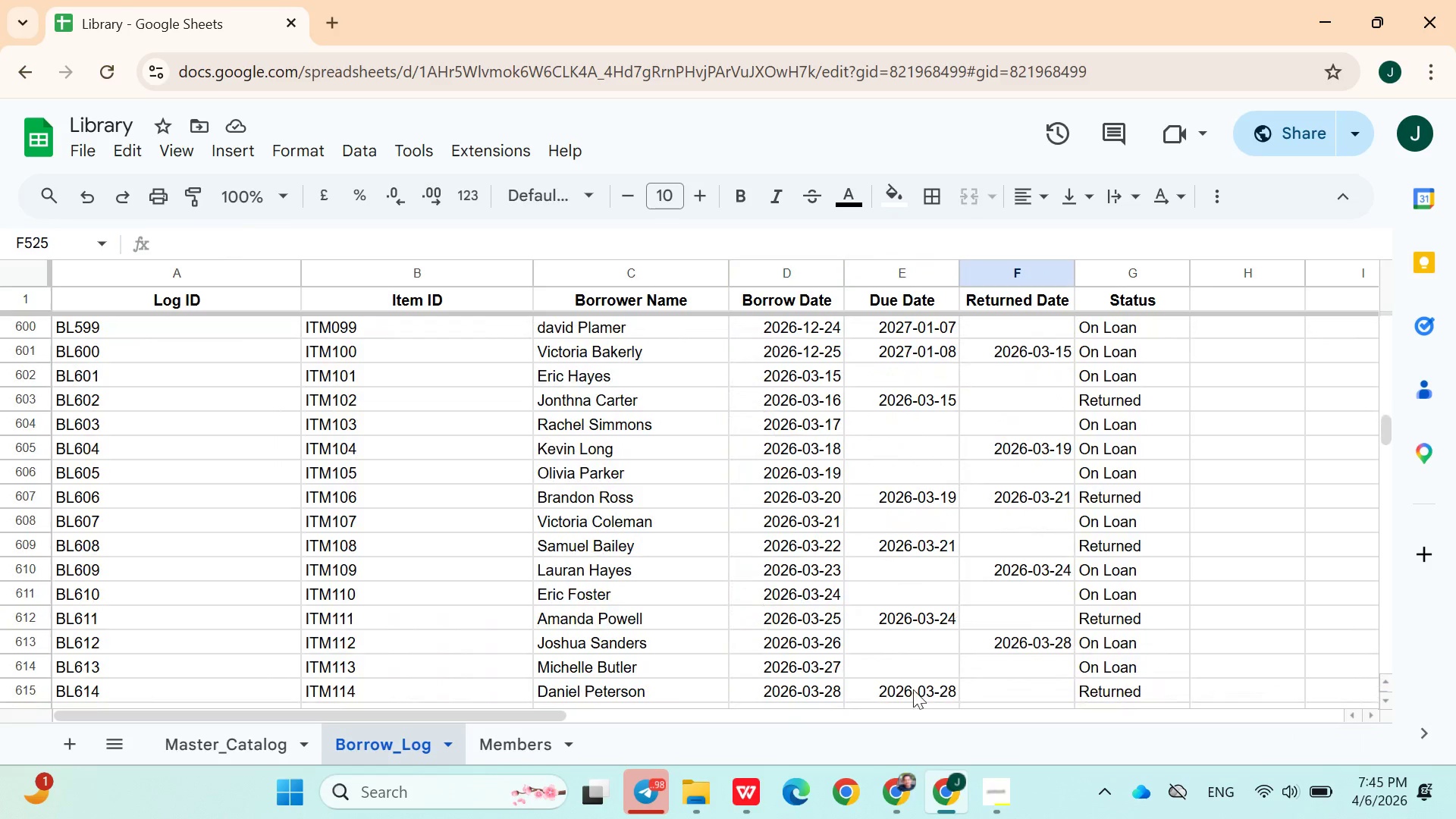 
left_click([894, 811])
 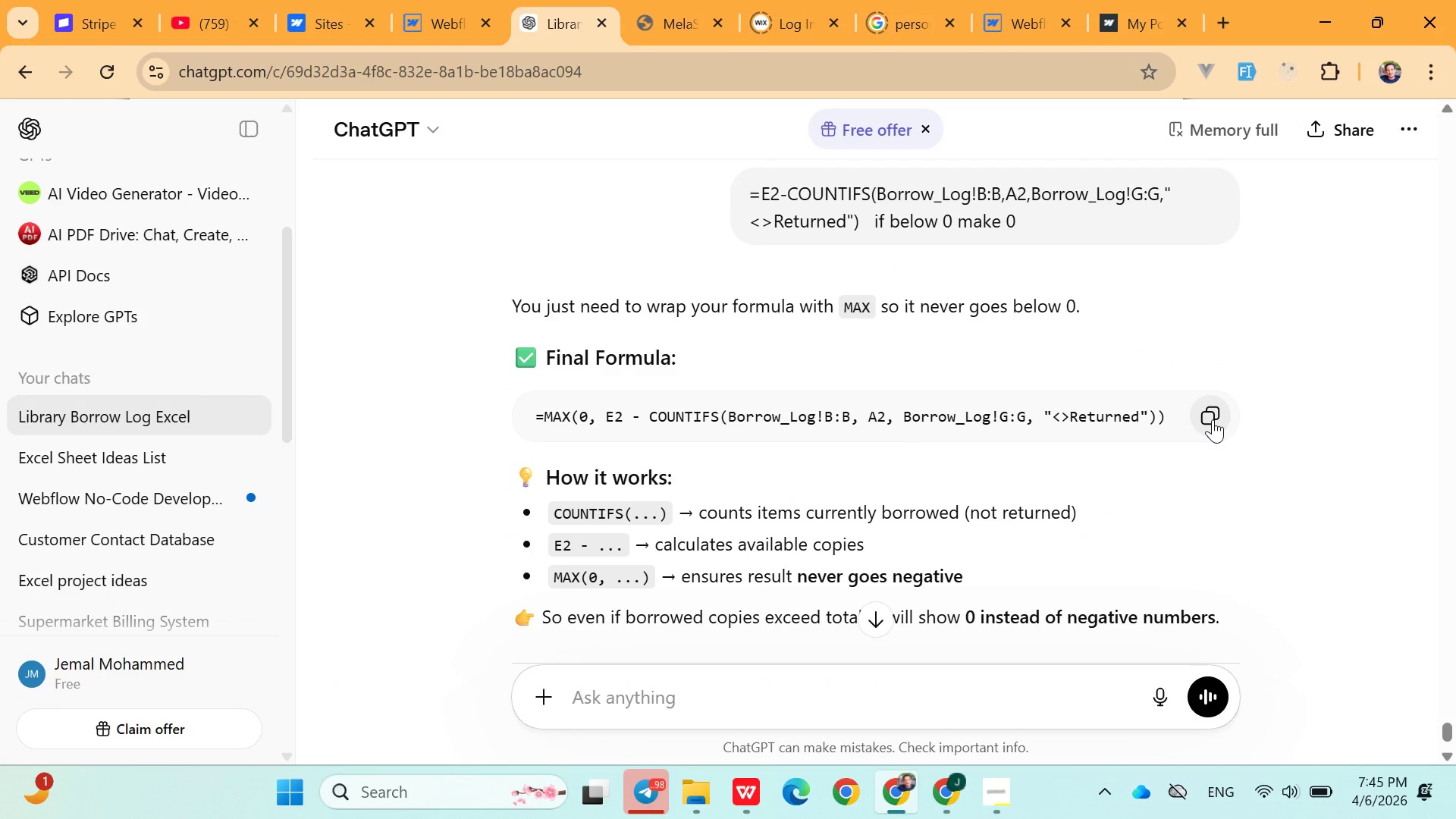 
left_click([1213, 419])
 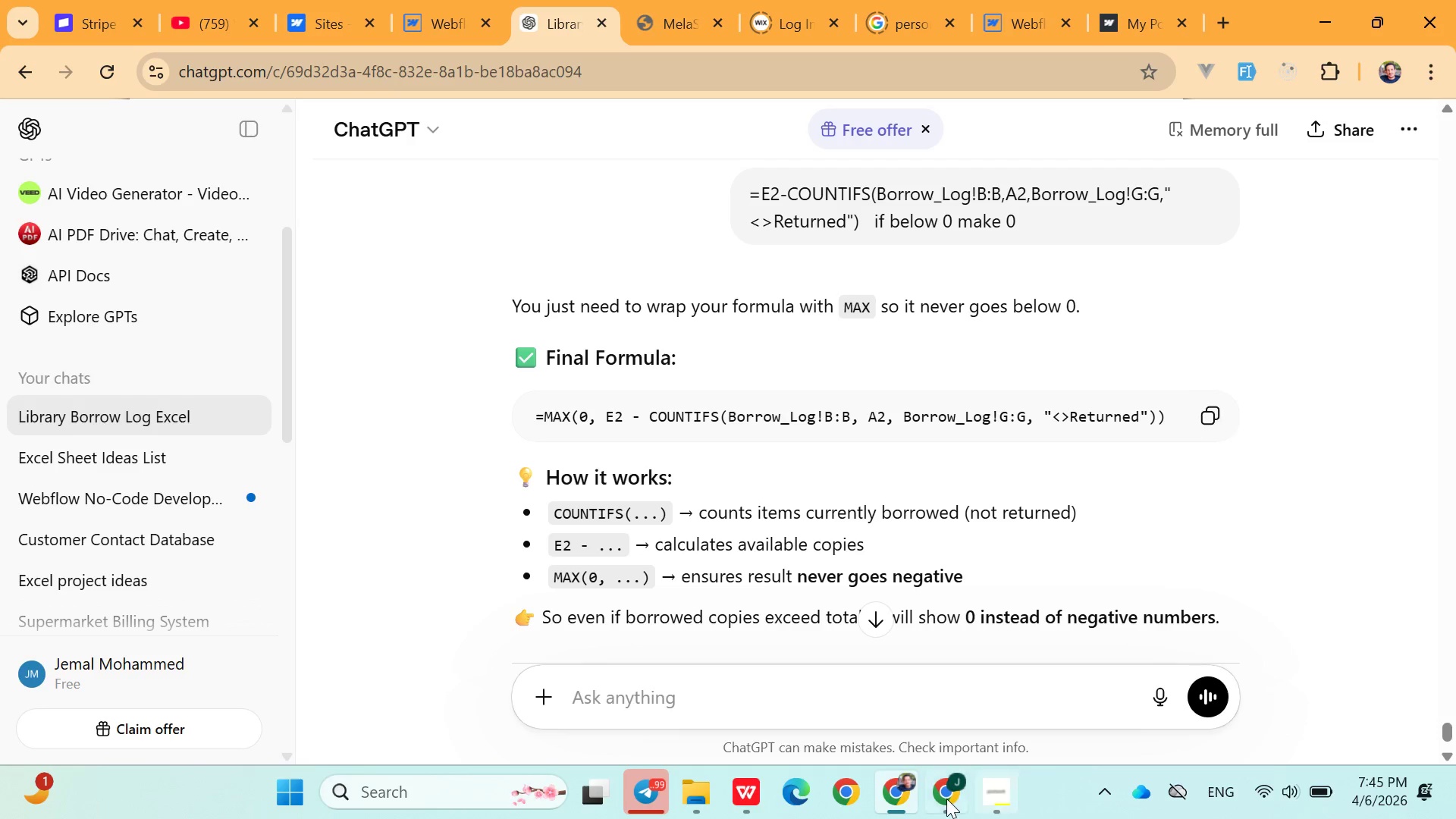 
wait(6.42)
 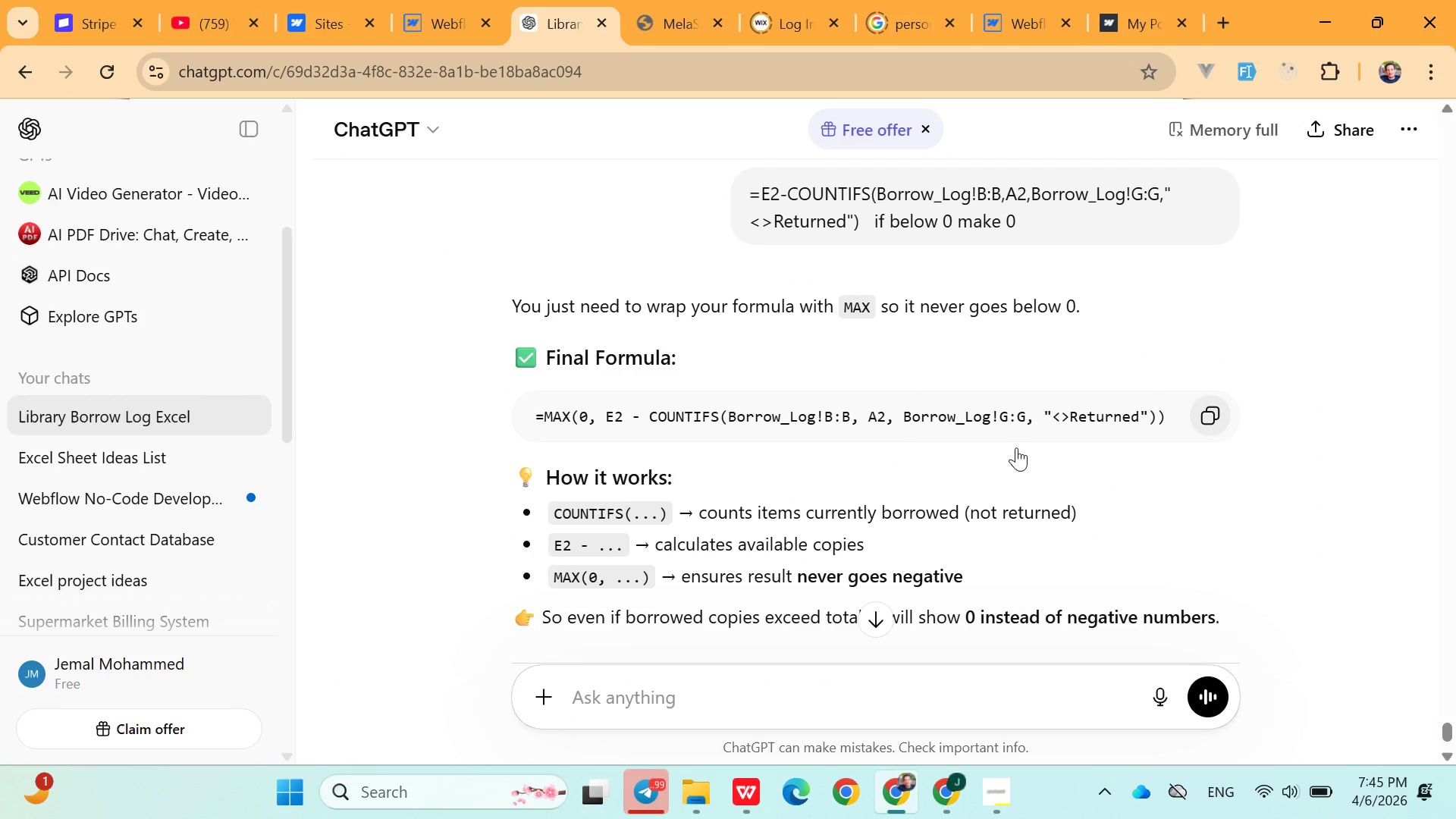 
left_click([951, 792])
 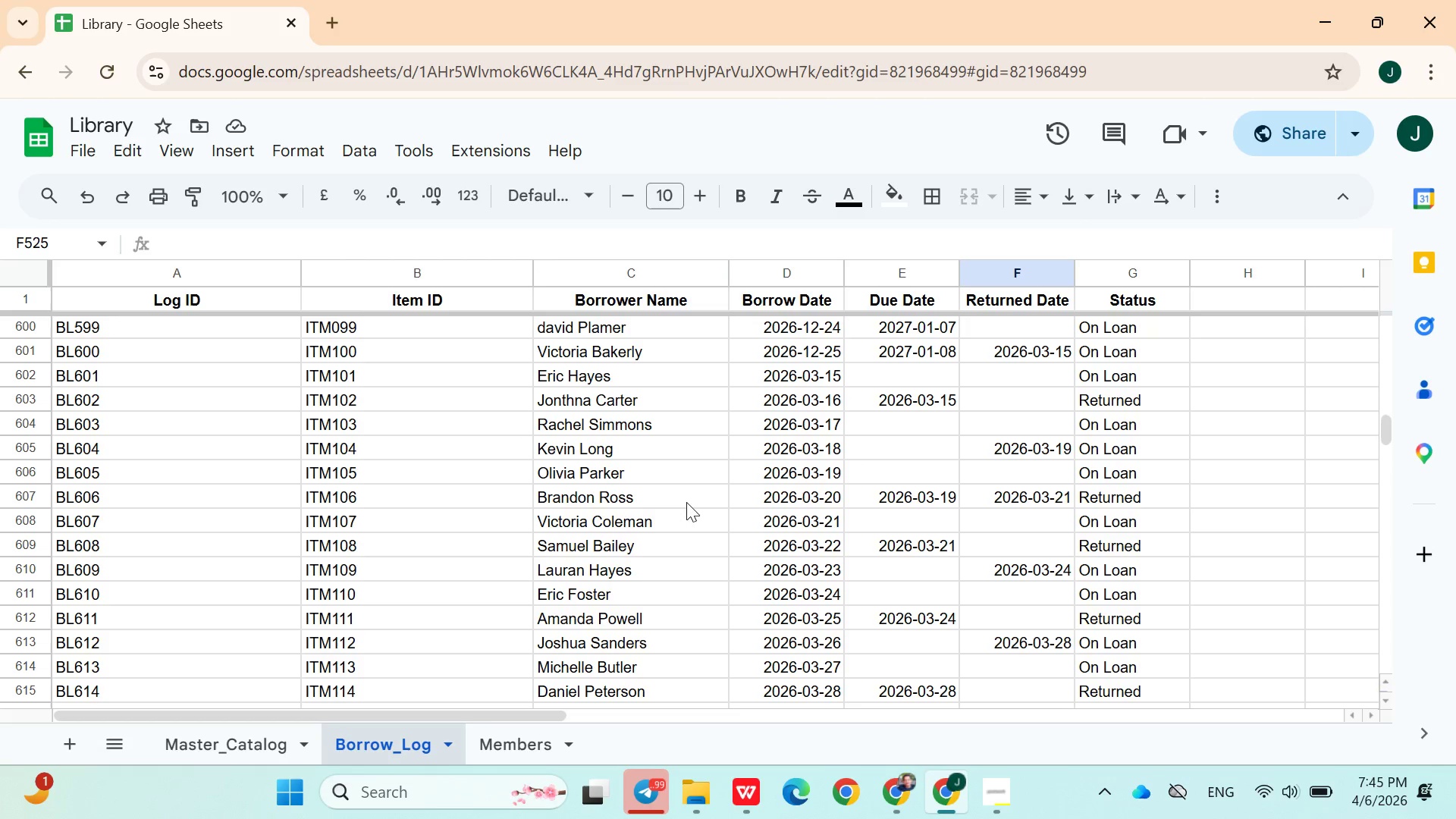 
left_click([243, 732])
 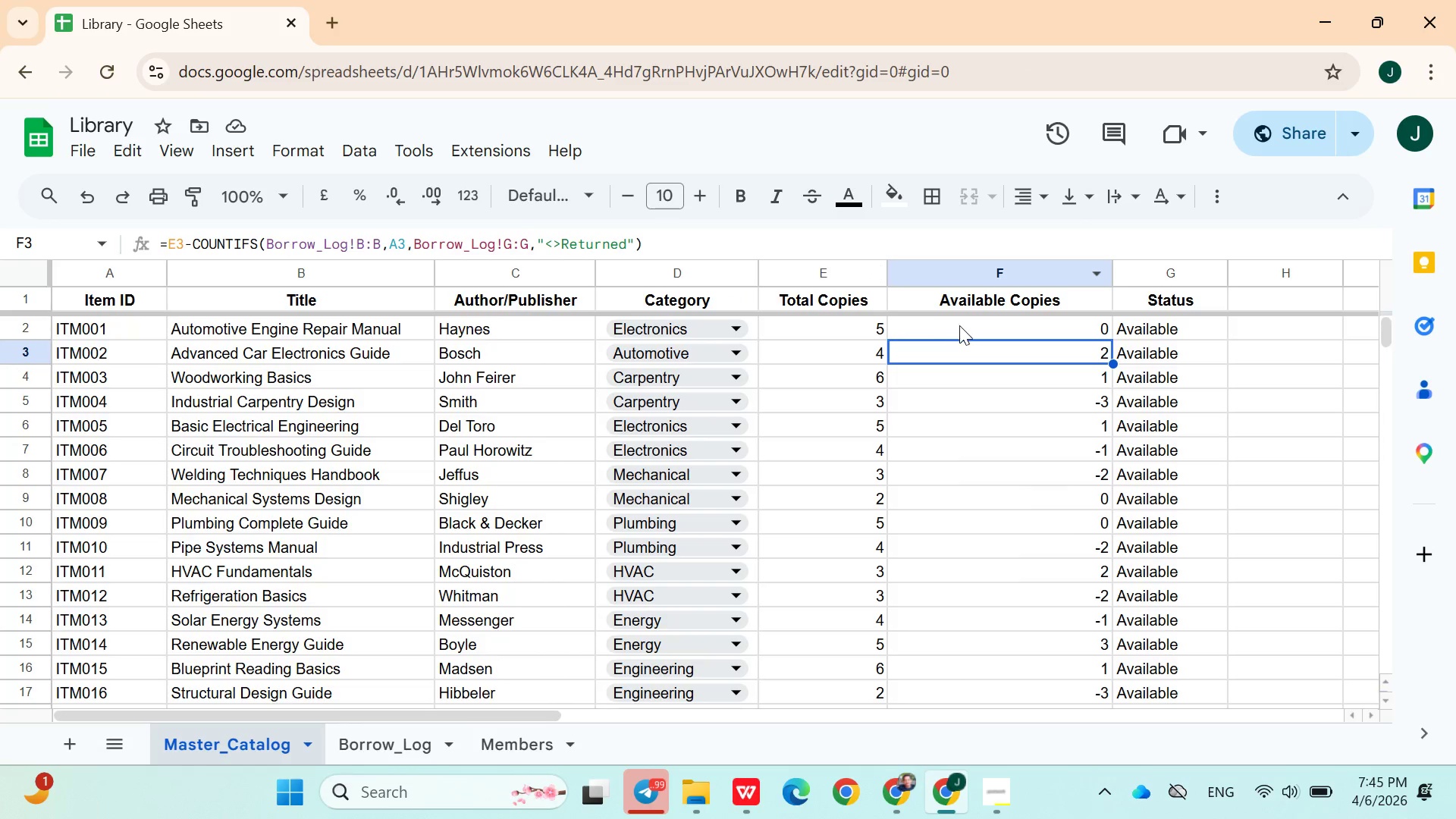 
left_click([960, 328])
 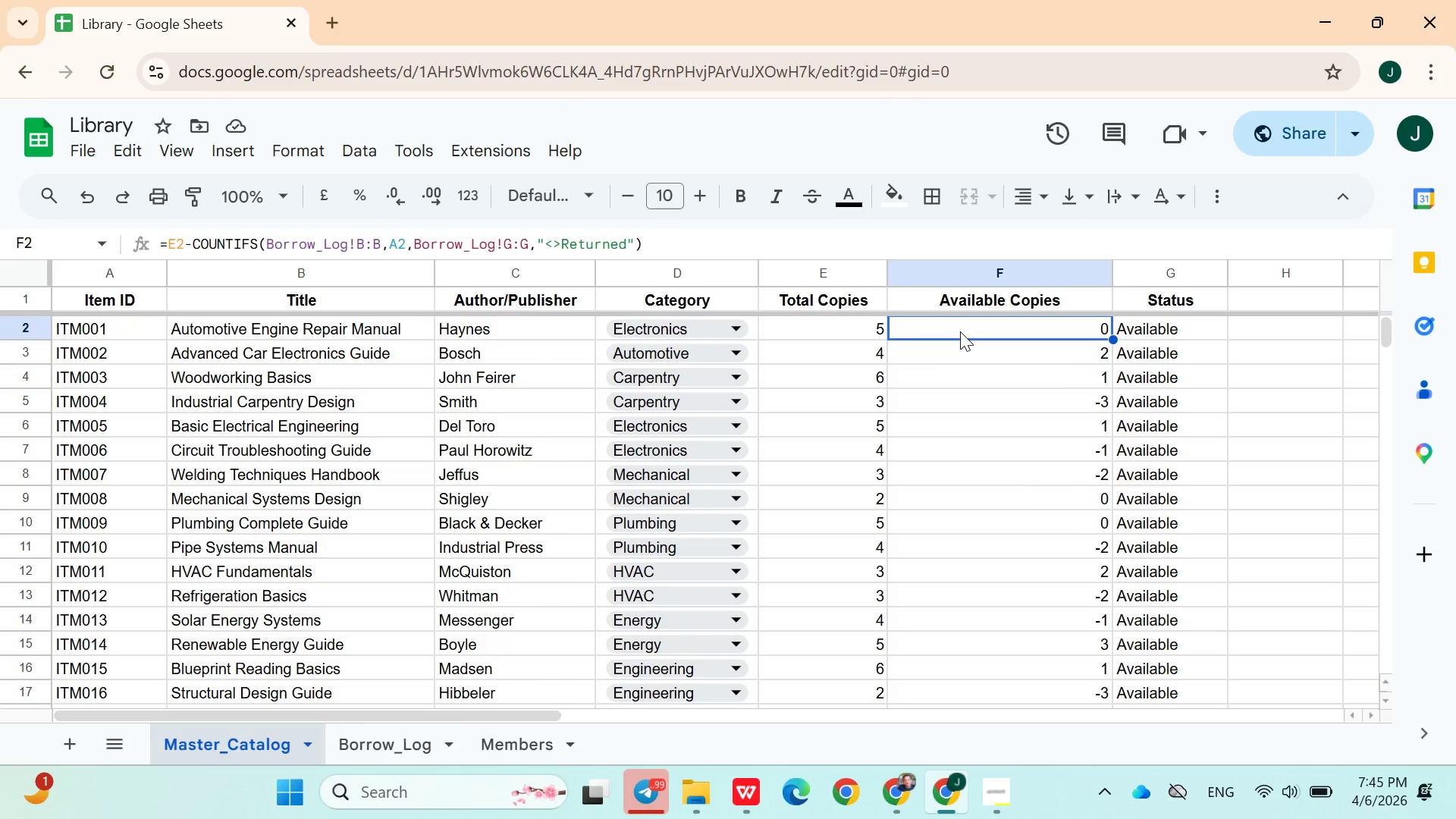 
double_click([960, 331])
 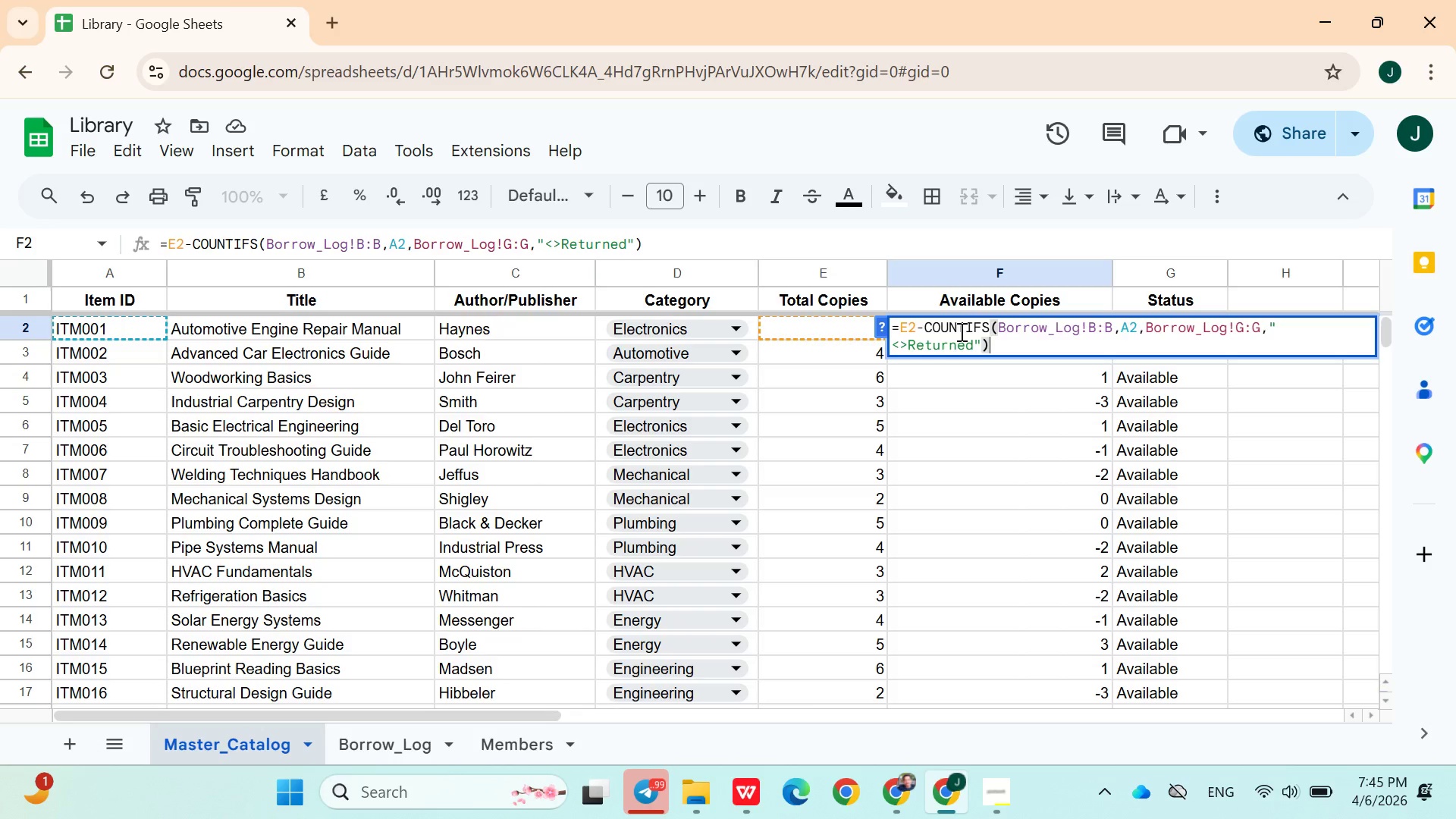 
double_click([960, 331])
 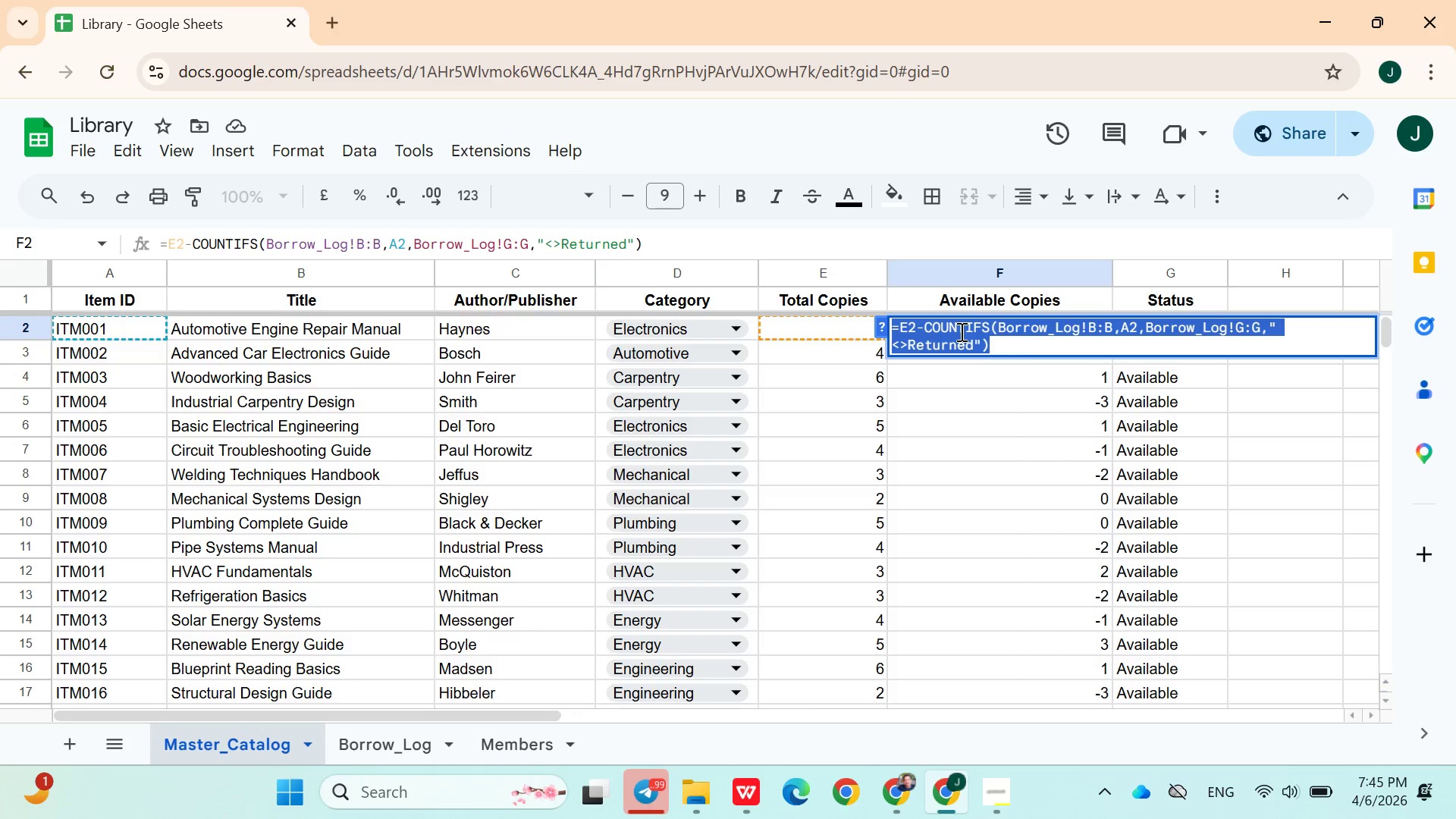 
triple_click([960, 331])
 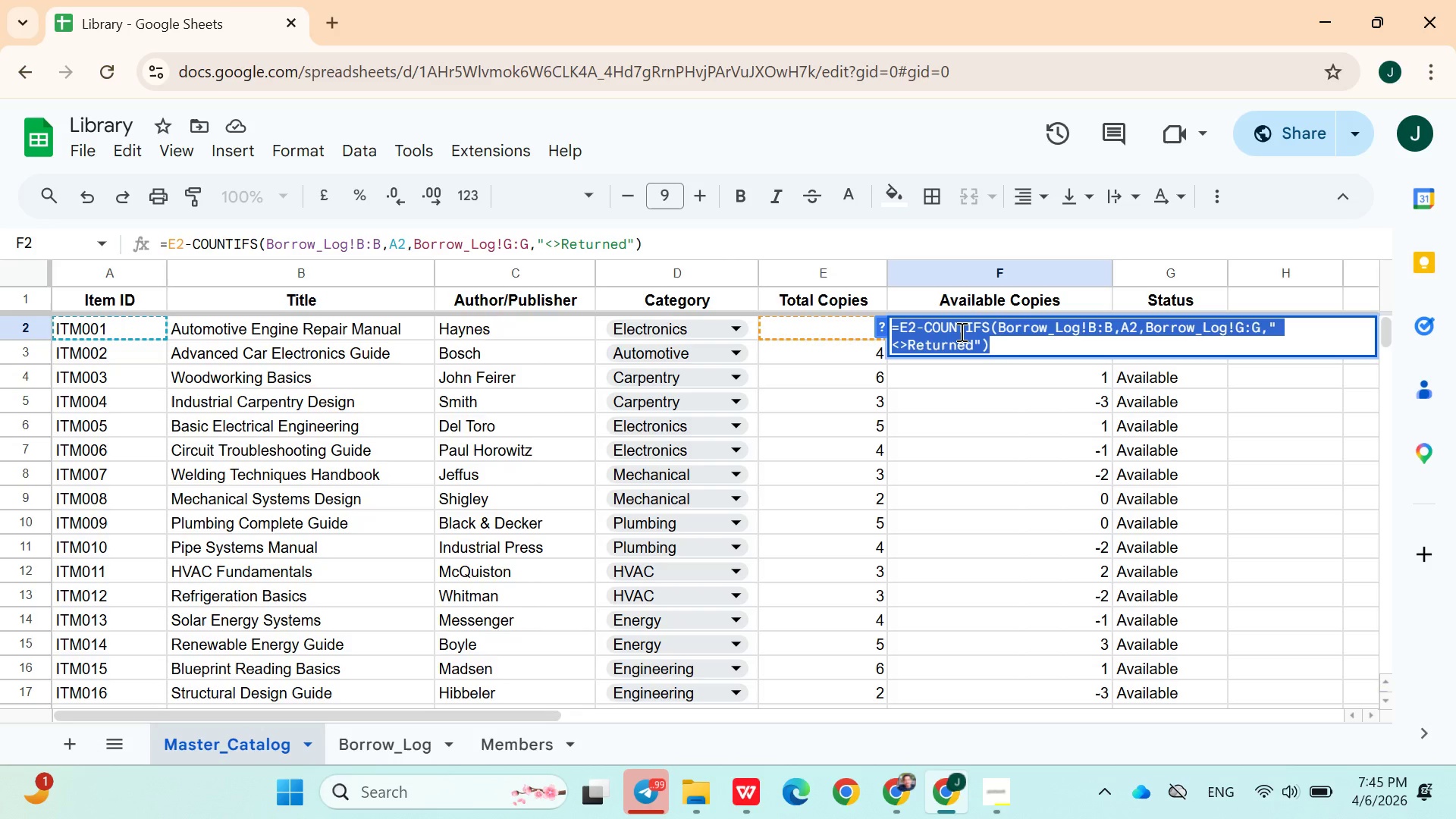 
key(Control+V)
 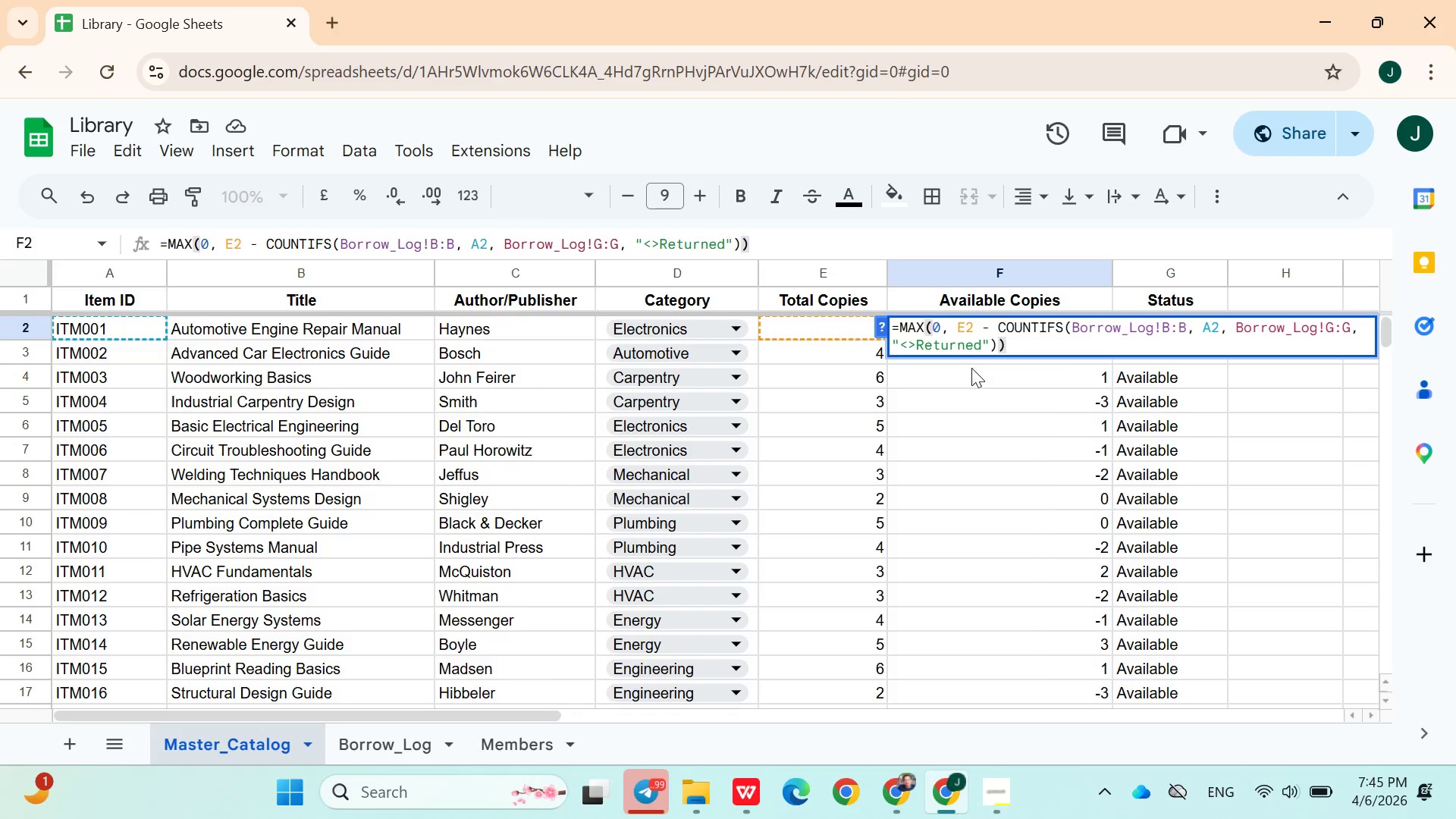 
left_click([971, 372])
 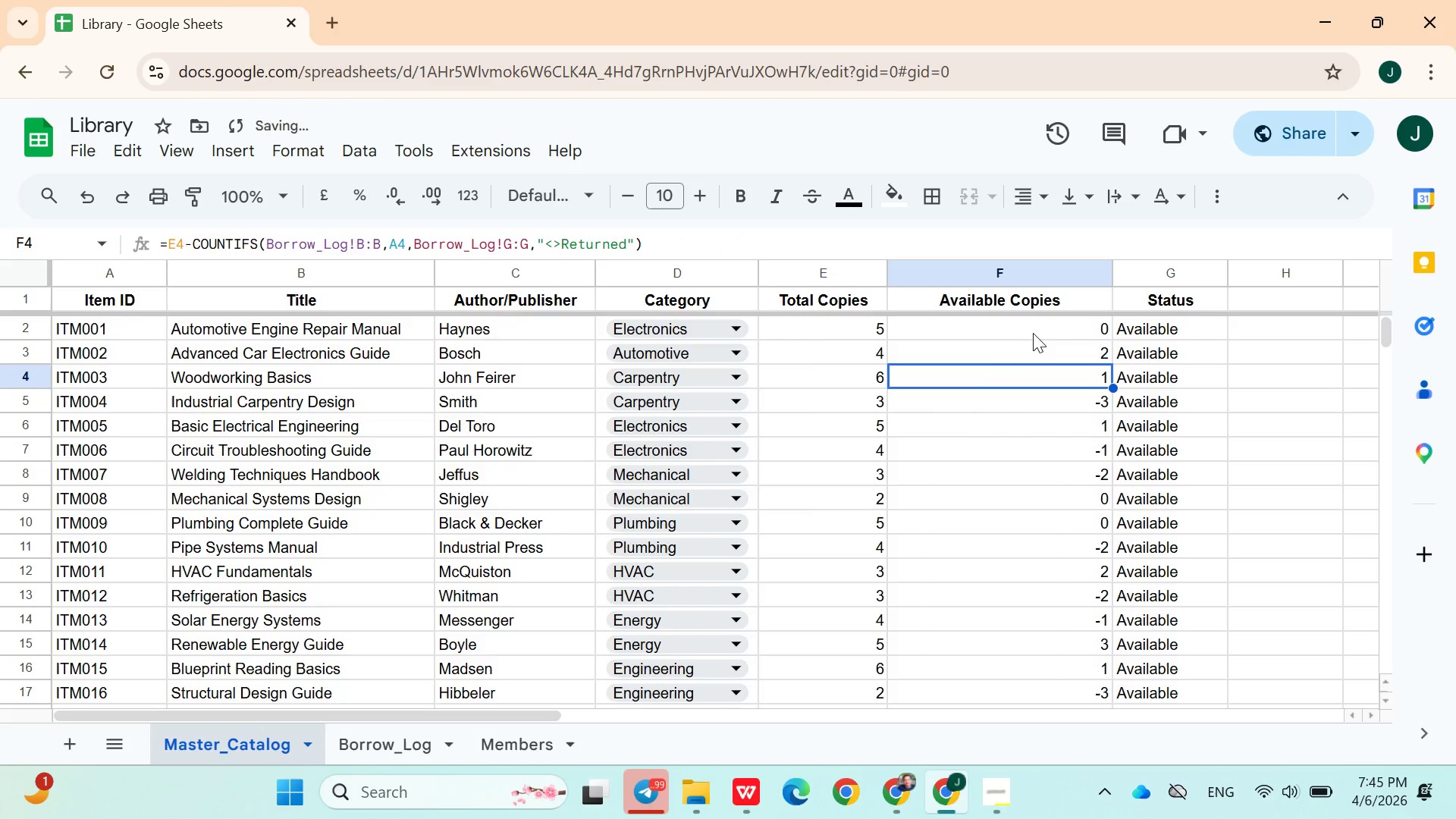 
left_click([1037, 329])
 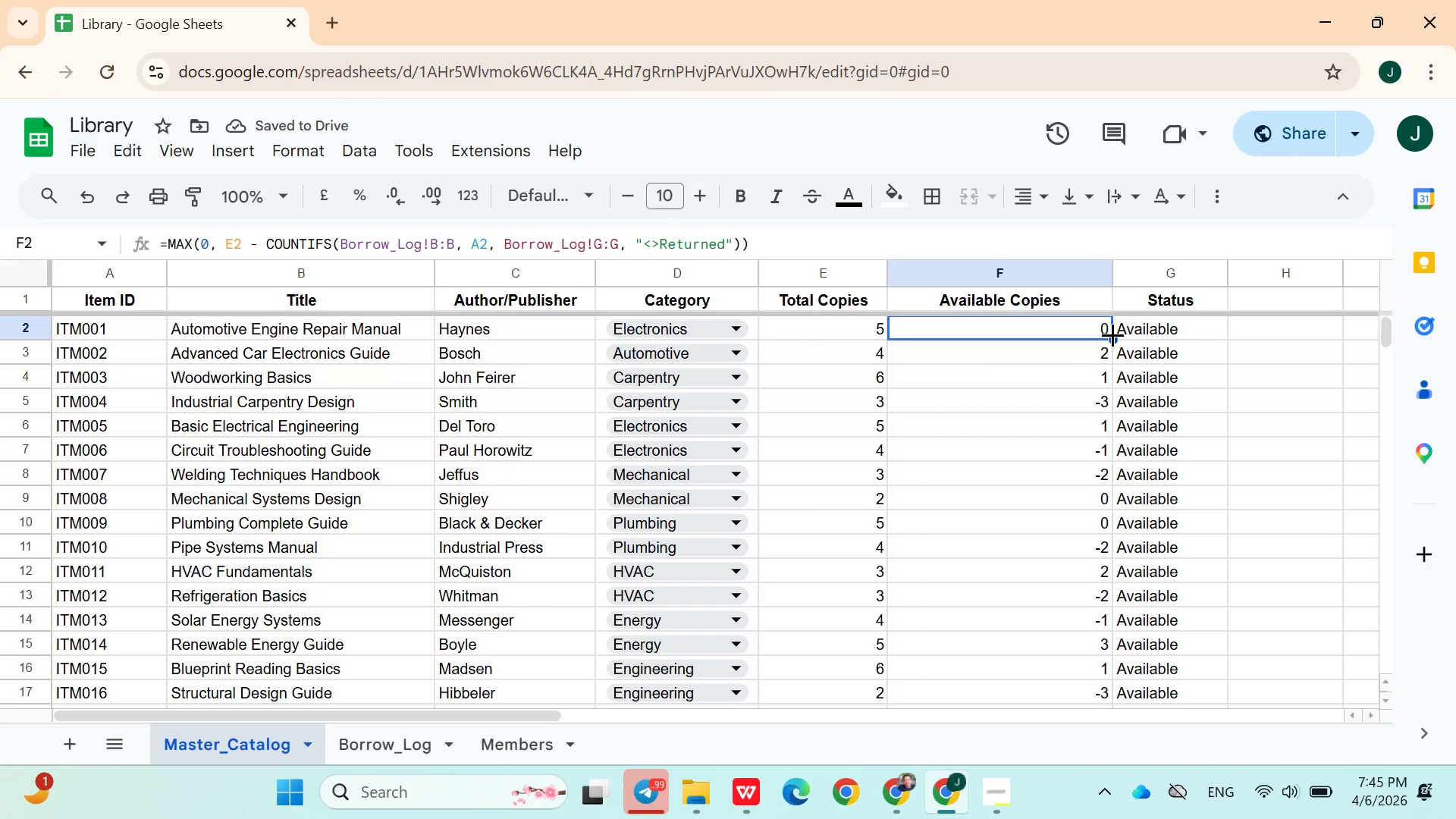 
left_click_drag(start_coordinate=[1113, 336], to_coordinate=[1045, 389])
 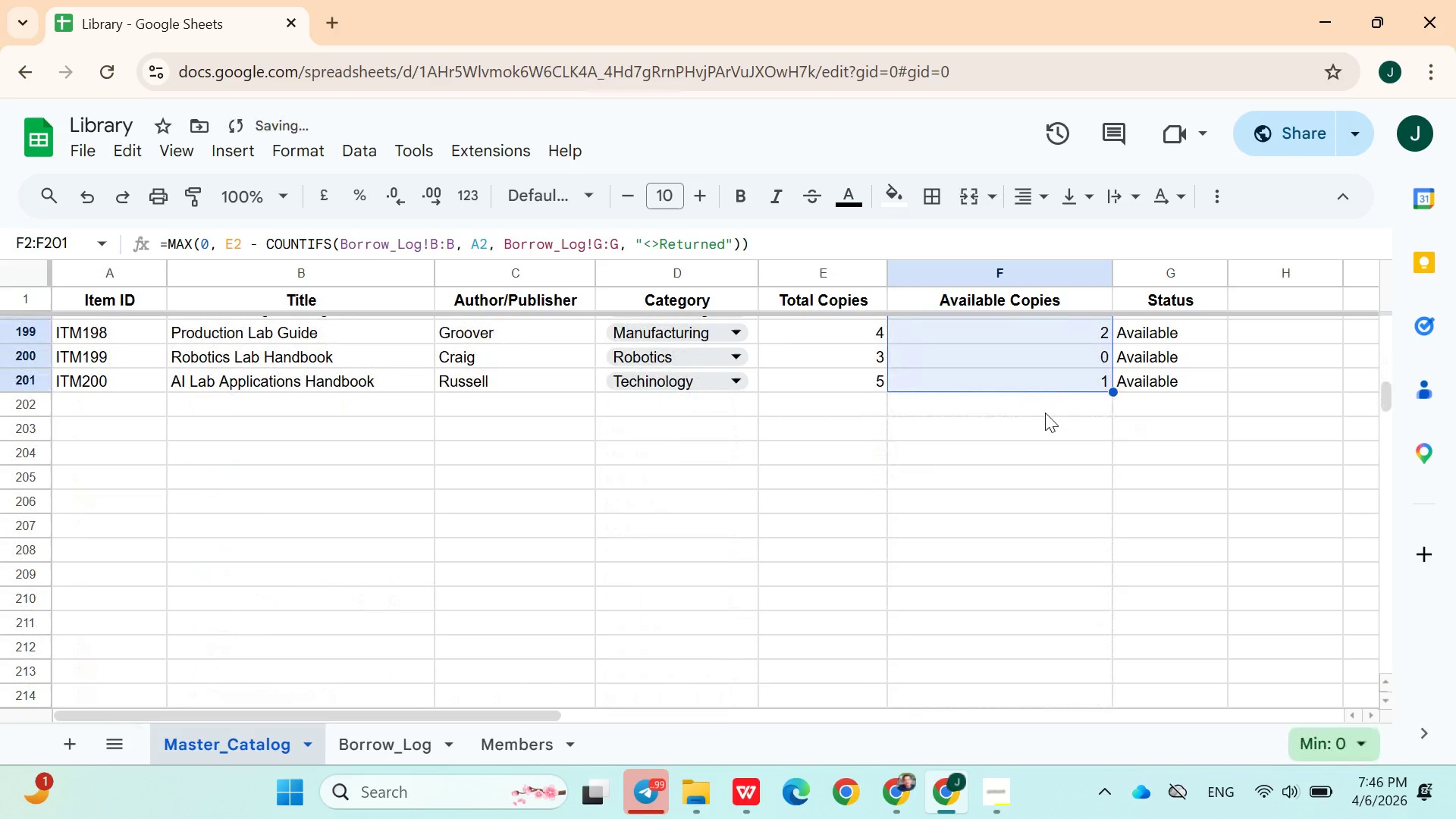 
left_click([1044, 413])
 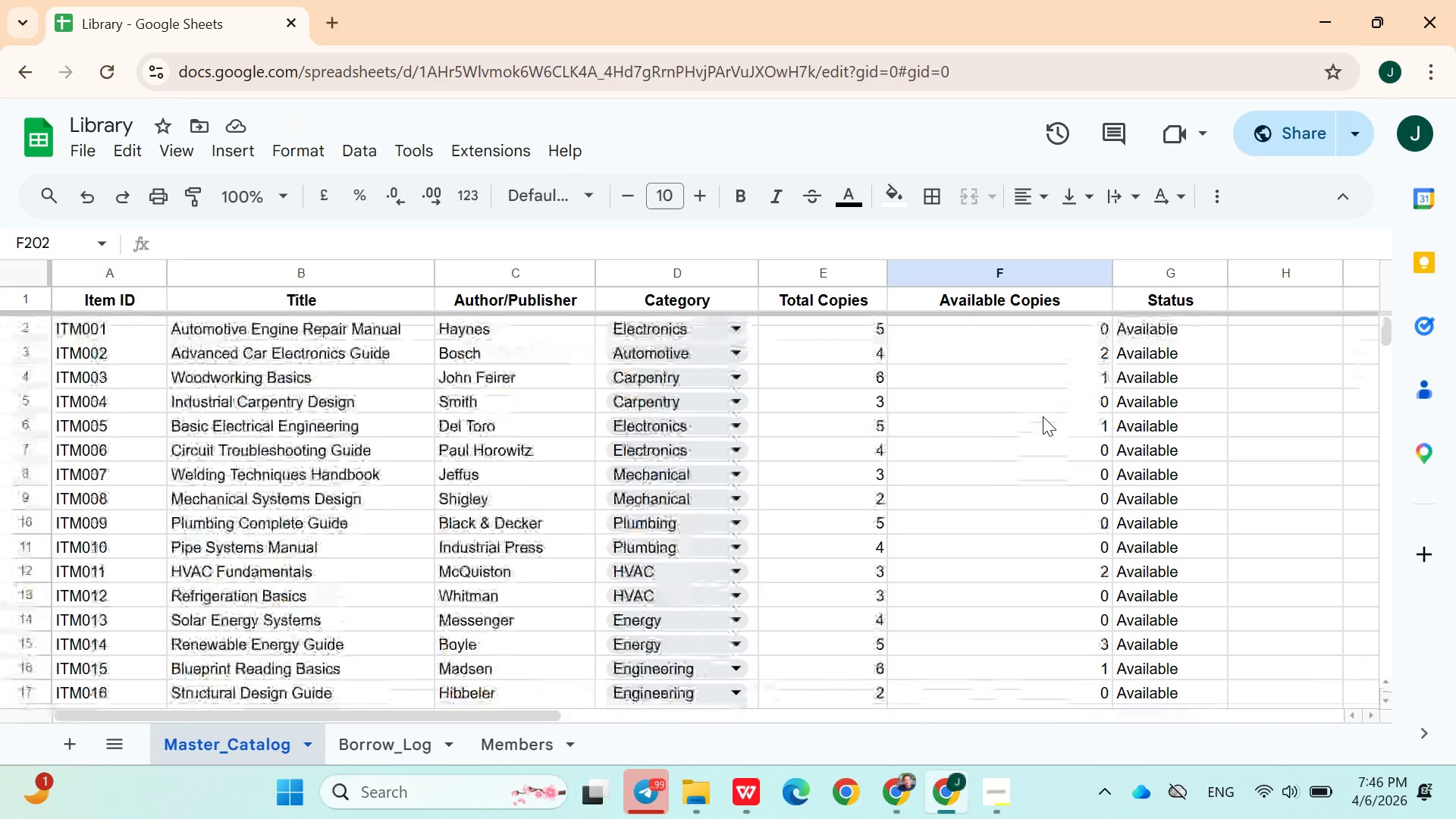 
wait(6.67)
 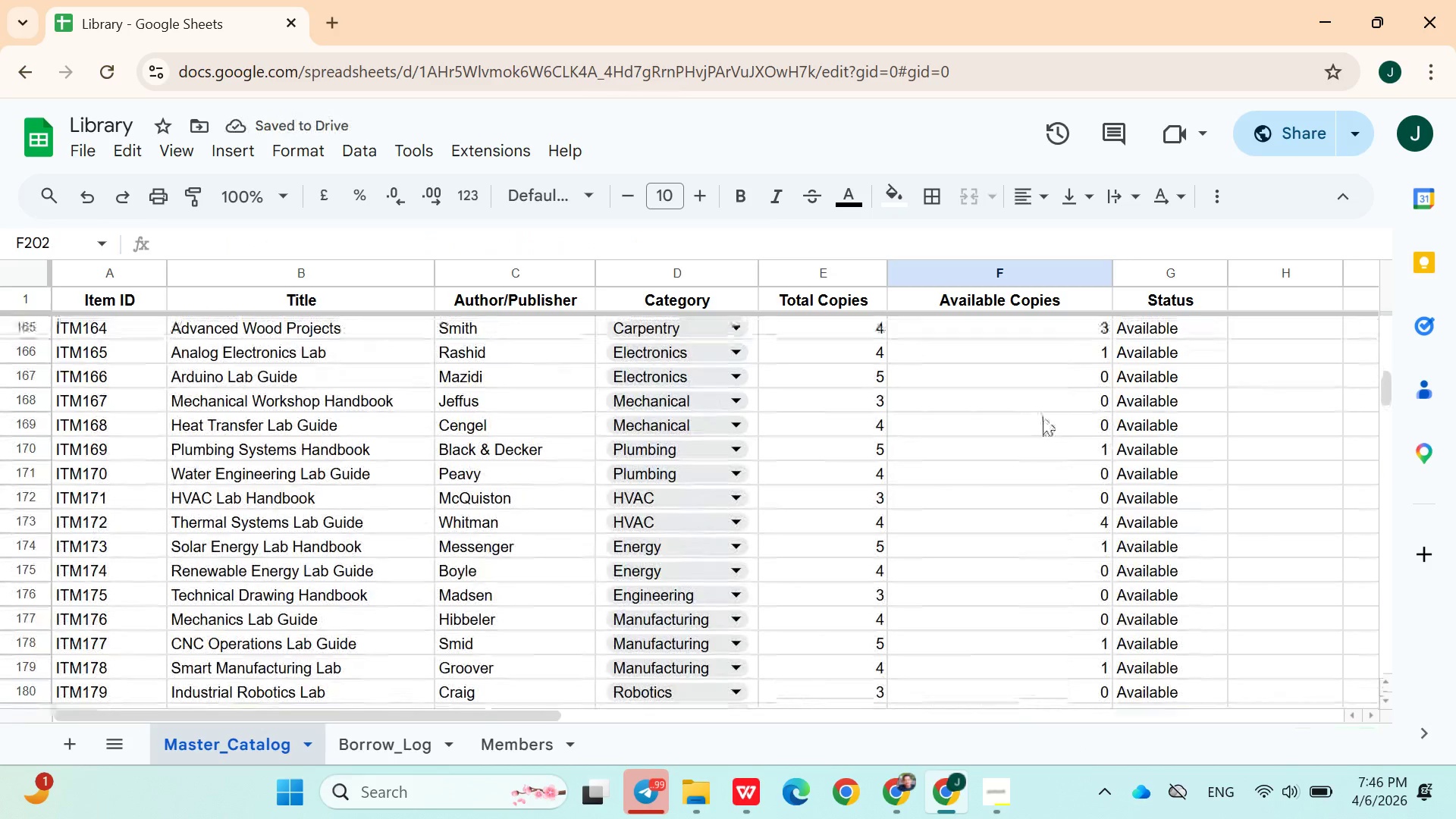 
left_click([395, 734])
 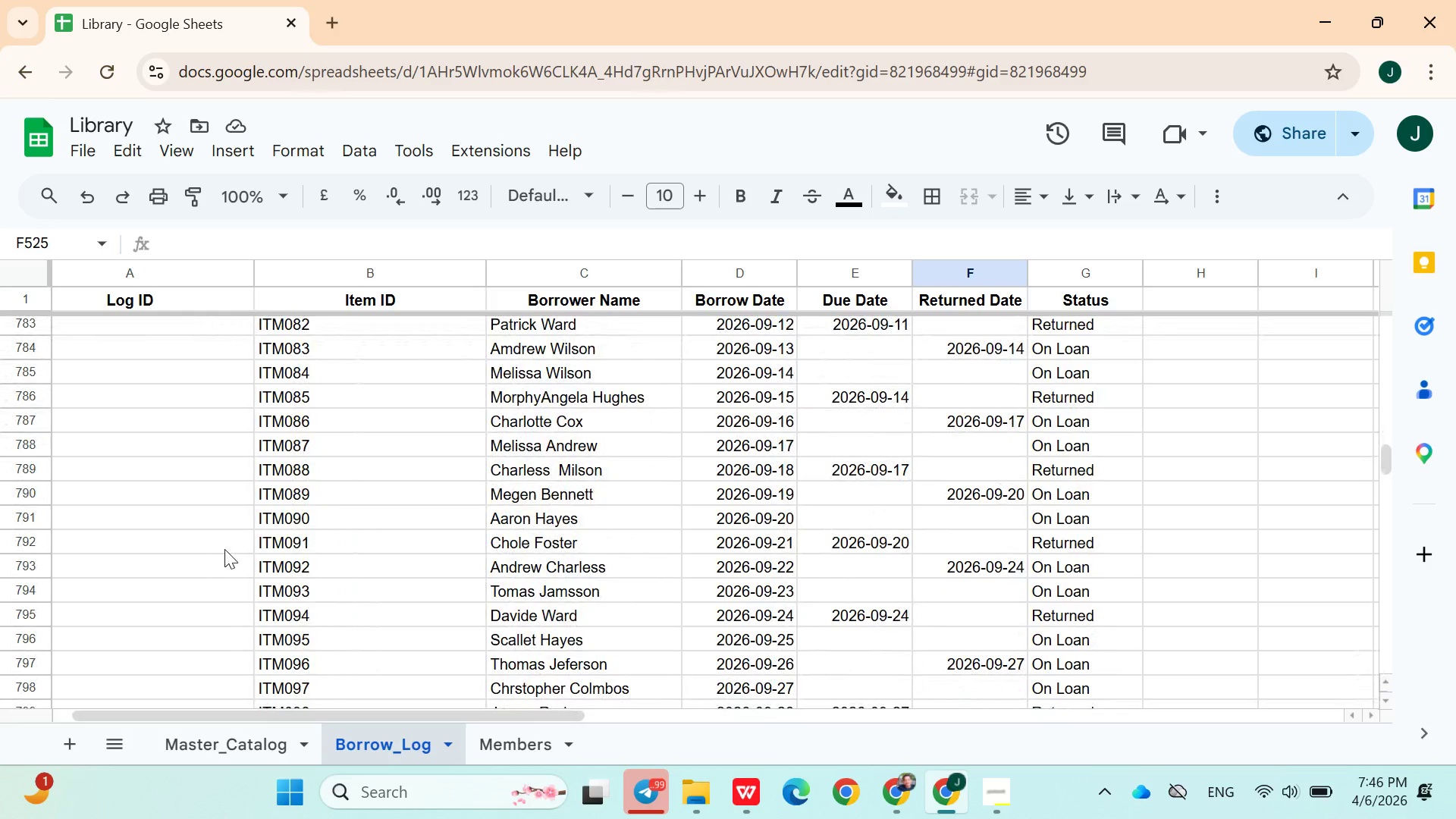 
wait(17.0)
 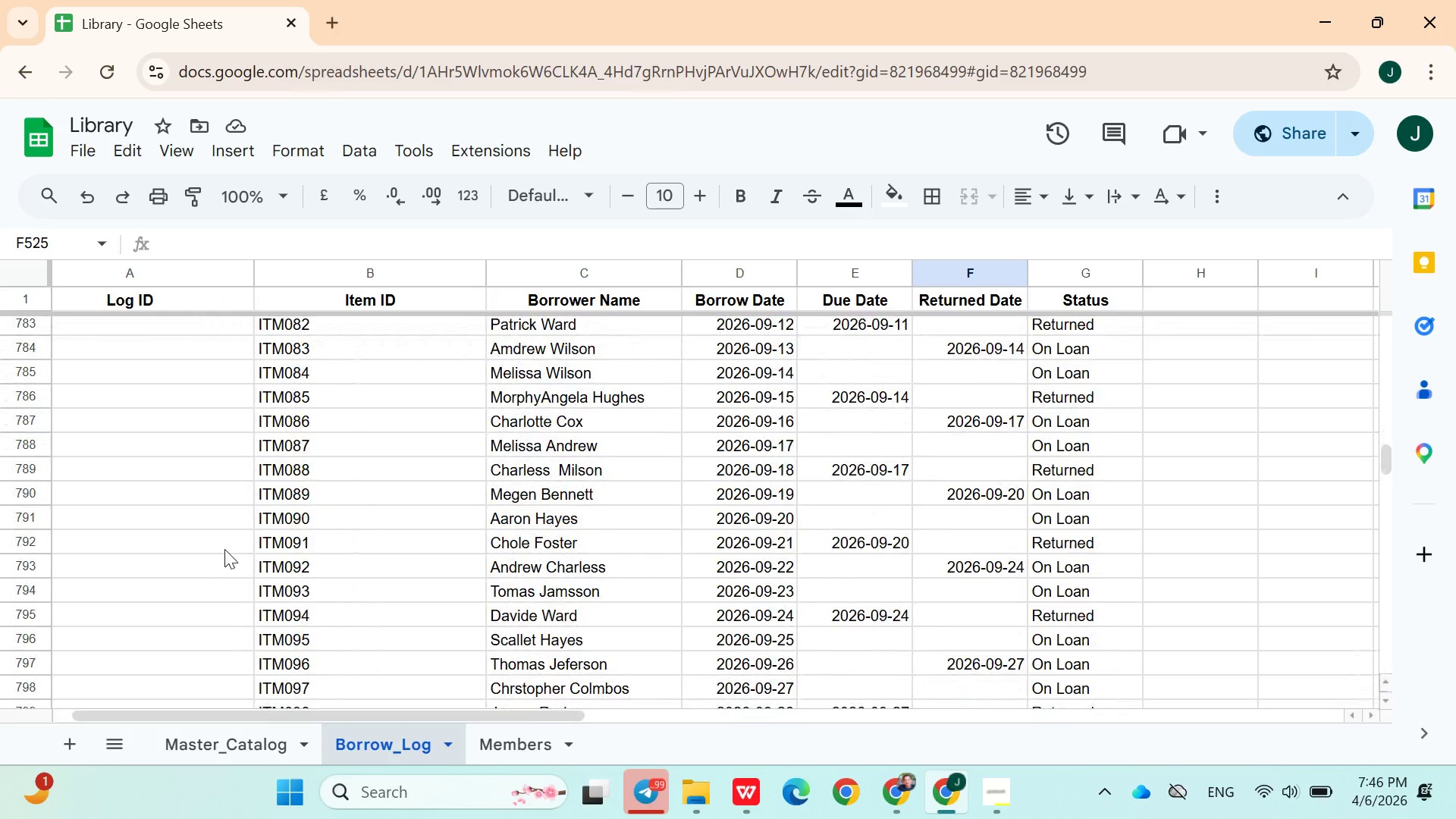 
left_click([835, 424])
 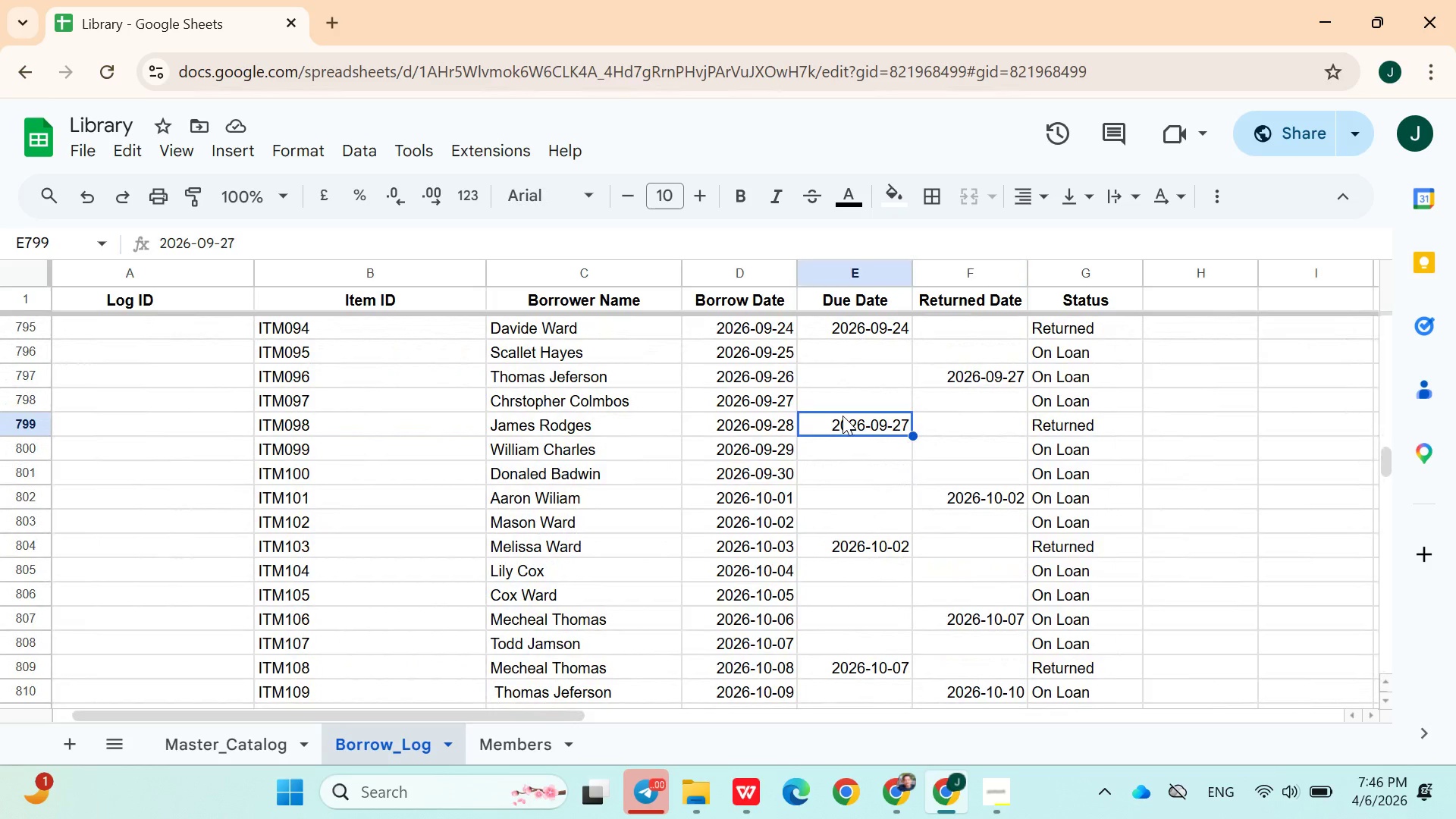 
left_click_drag(start_coordinate=[843, 415], to_coordinate=[813, 704])
 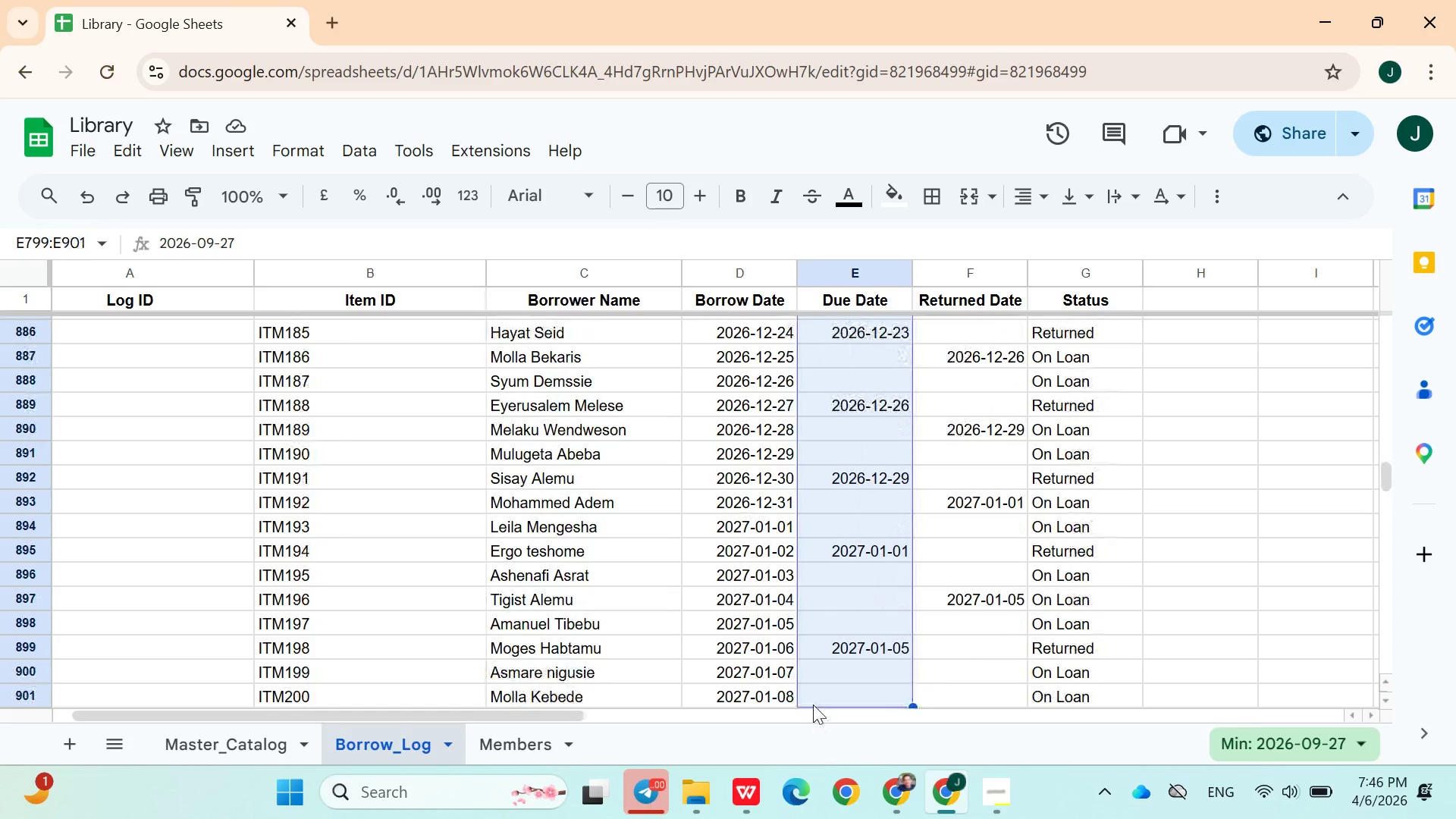 
key(Control+C)
 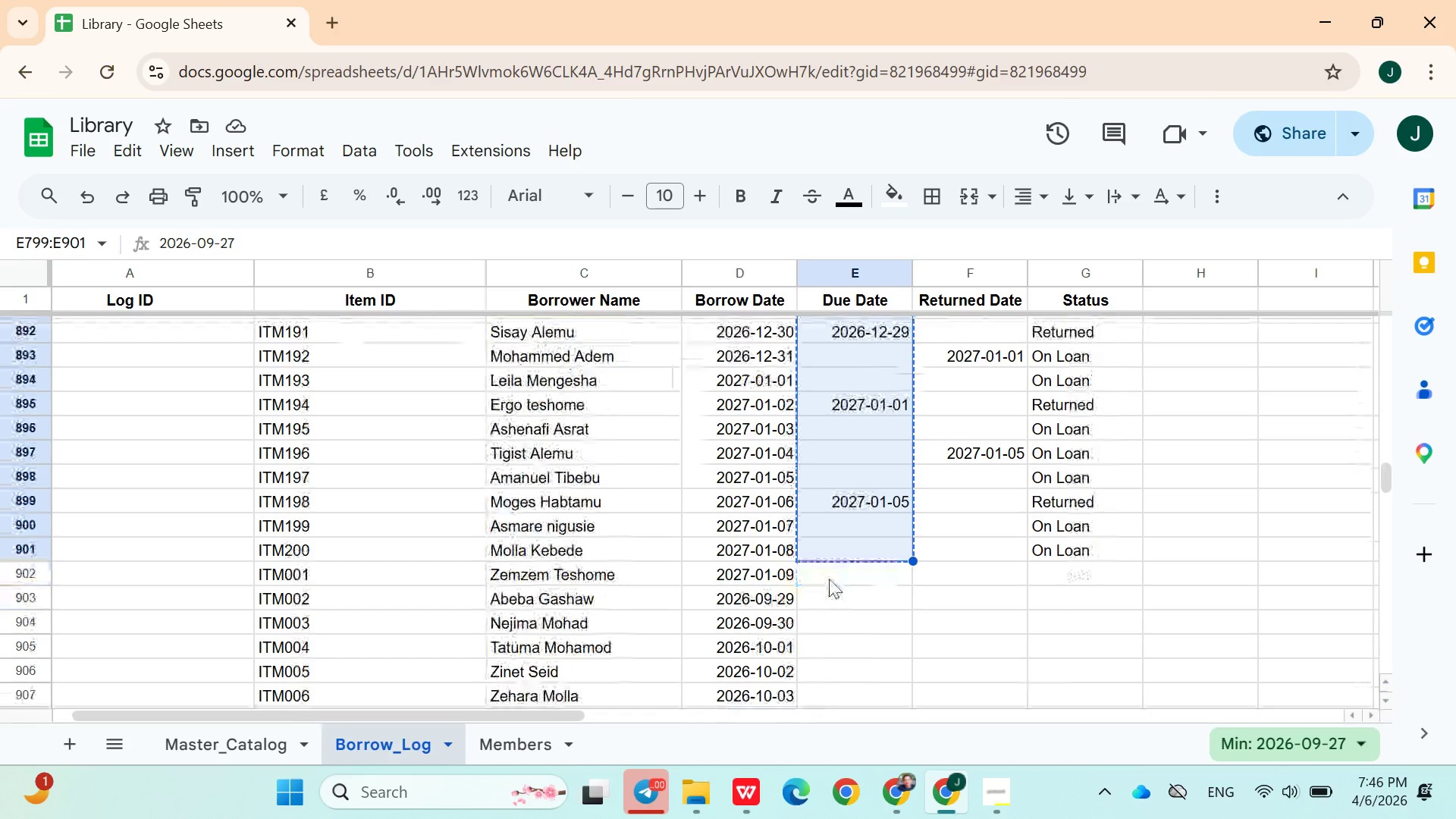 
left_click([841, 547])
 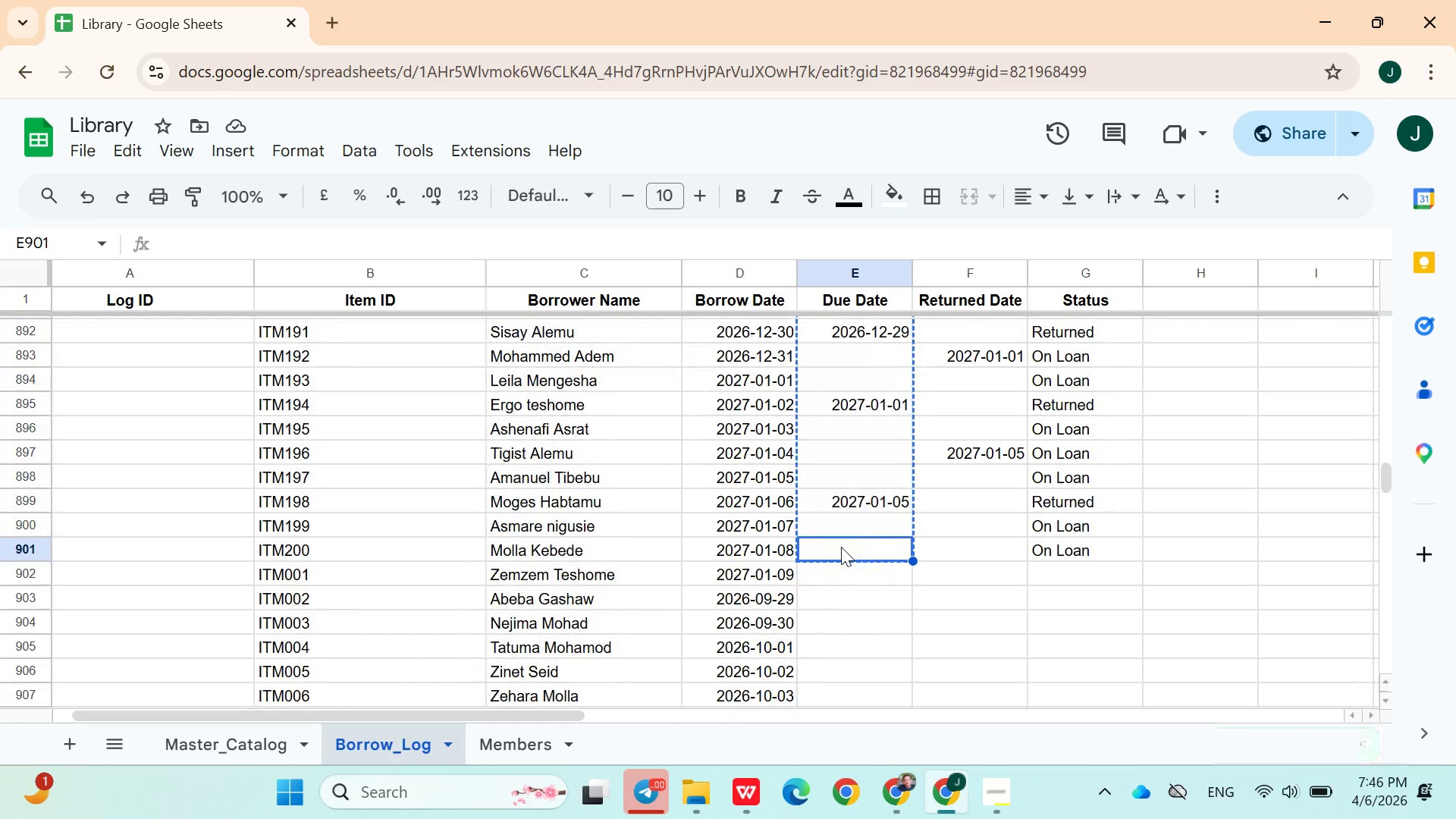 
key(Control+V)
 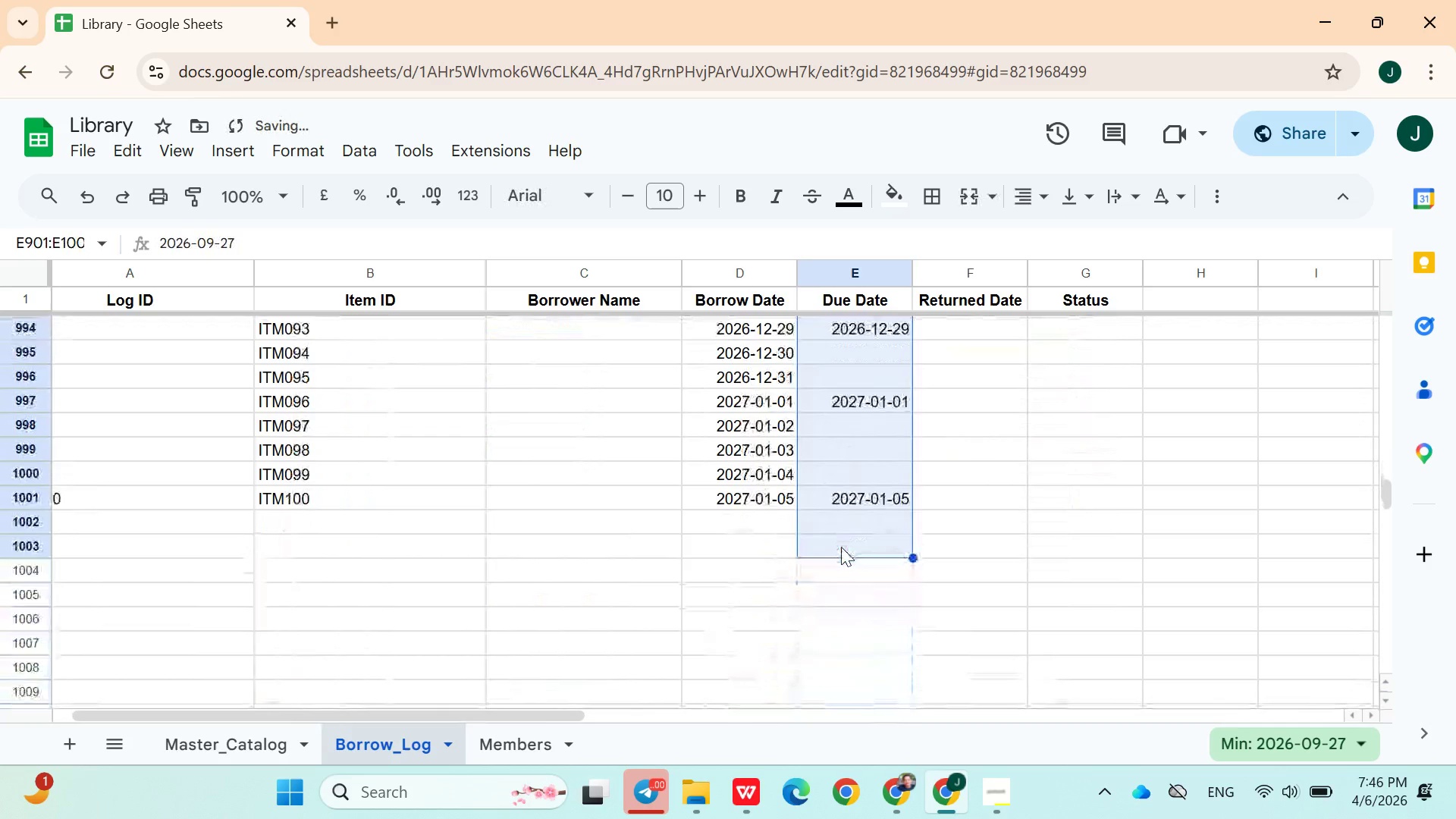 
left_click([843, 532])
 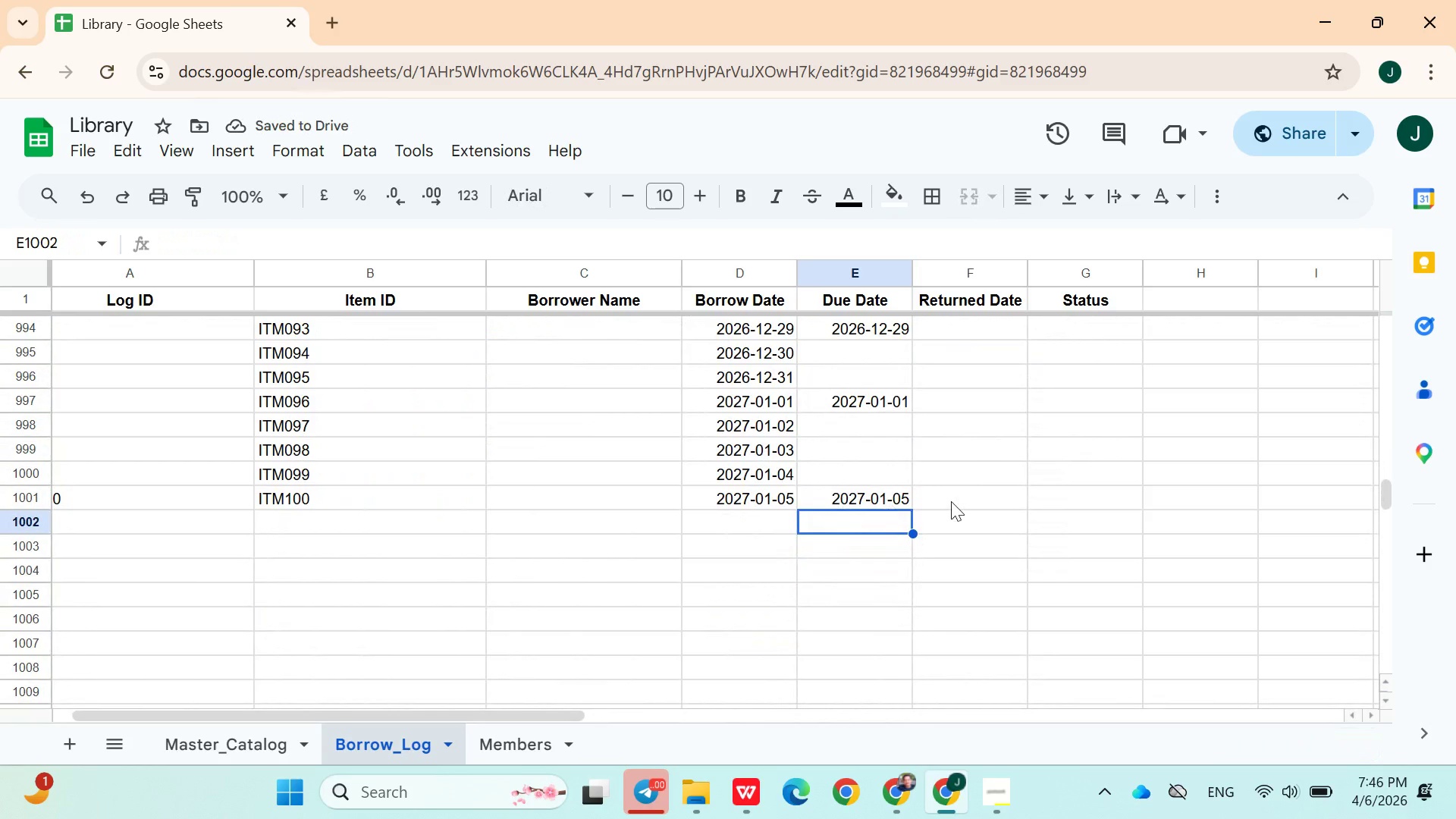 
left_click([956, 501])
 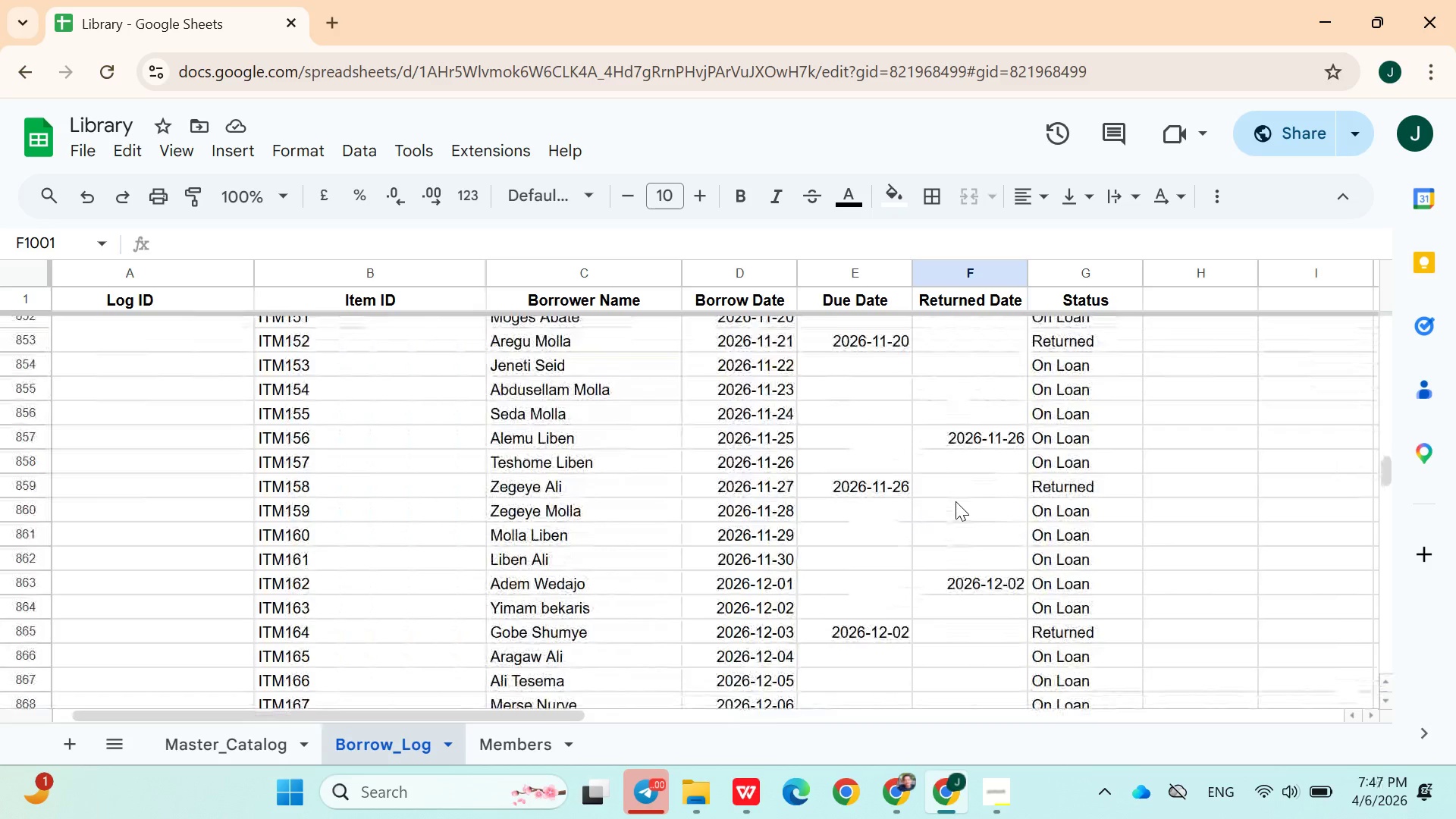 
wait(20.11)
 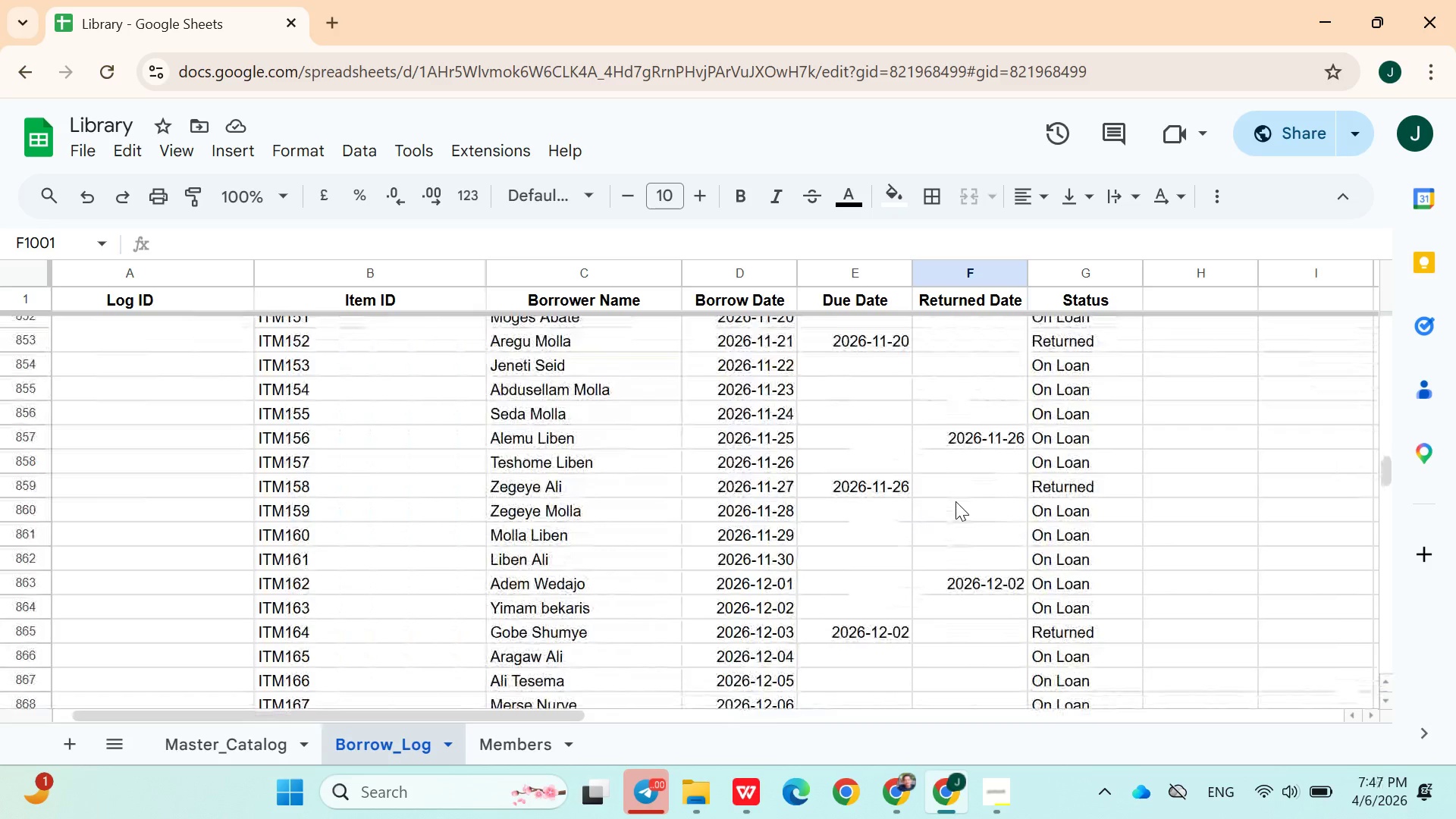 
left_click([818, 376])
 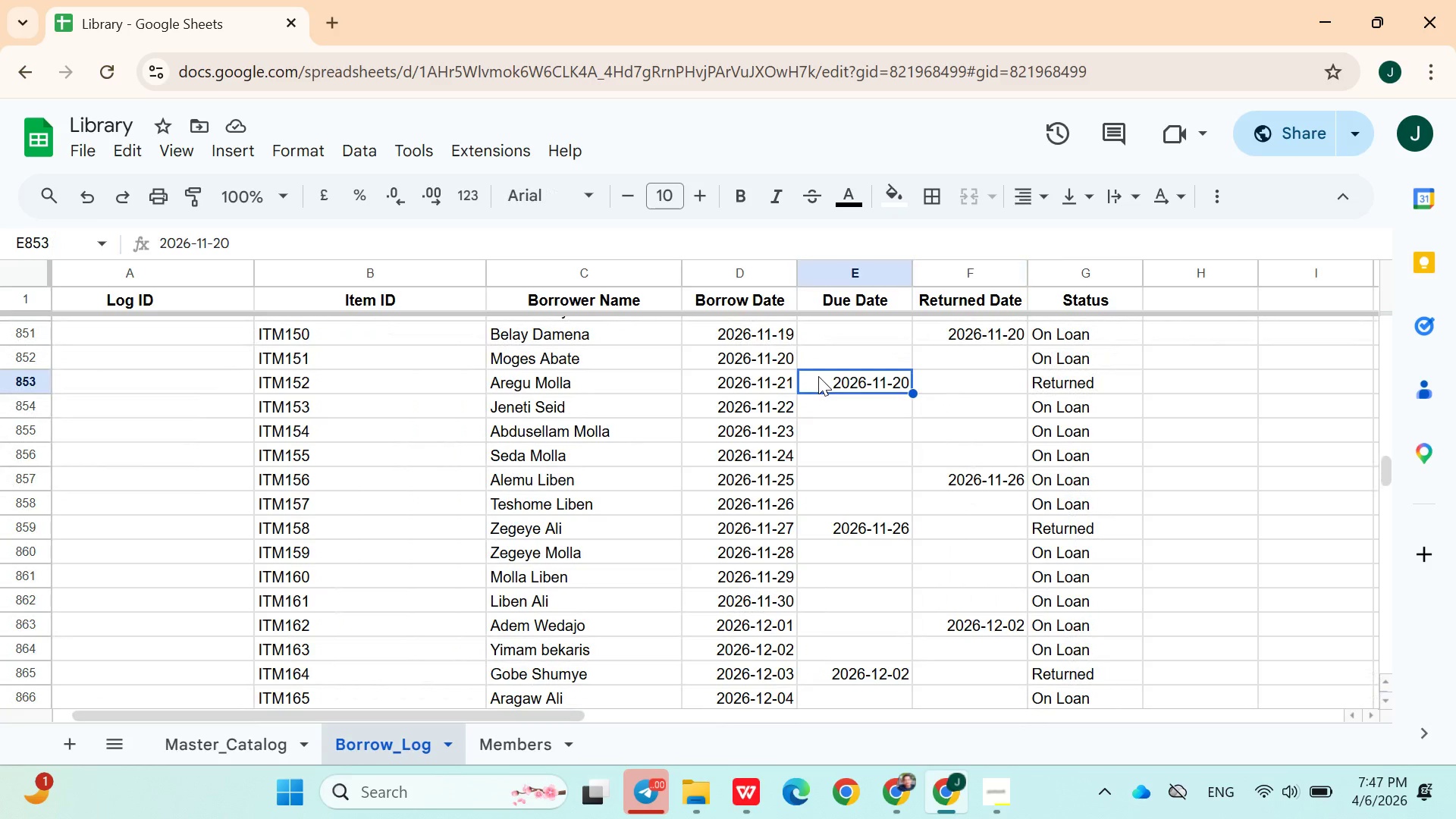 
key(Control+ControlLeft)
 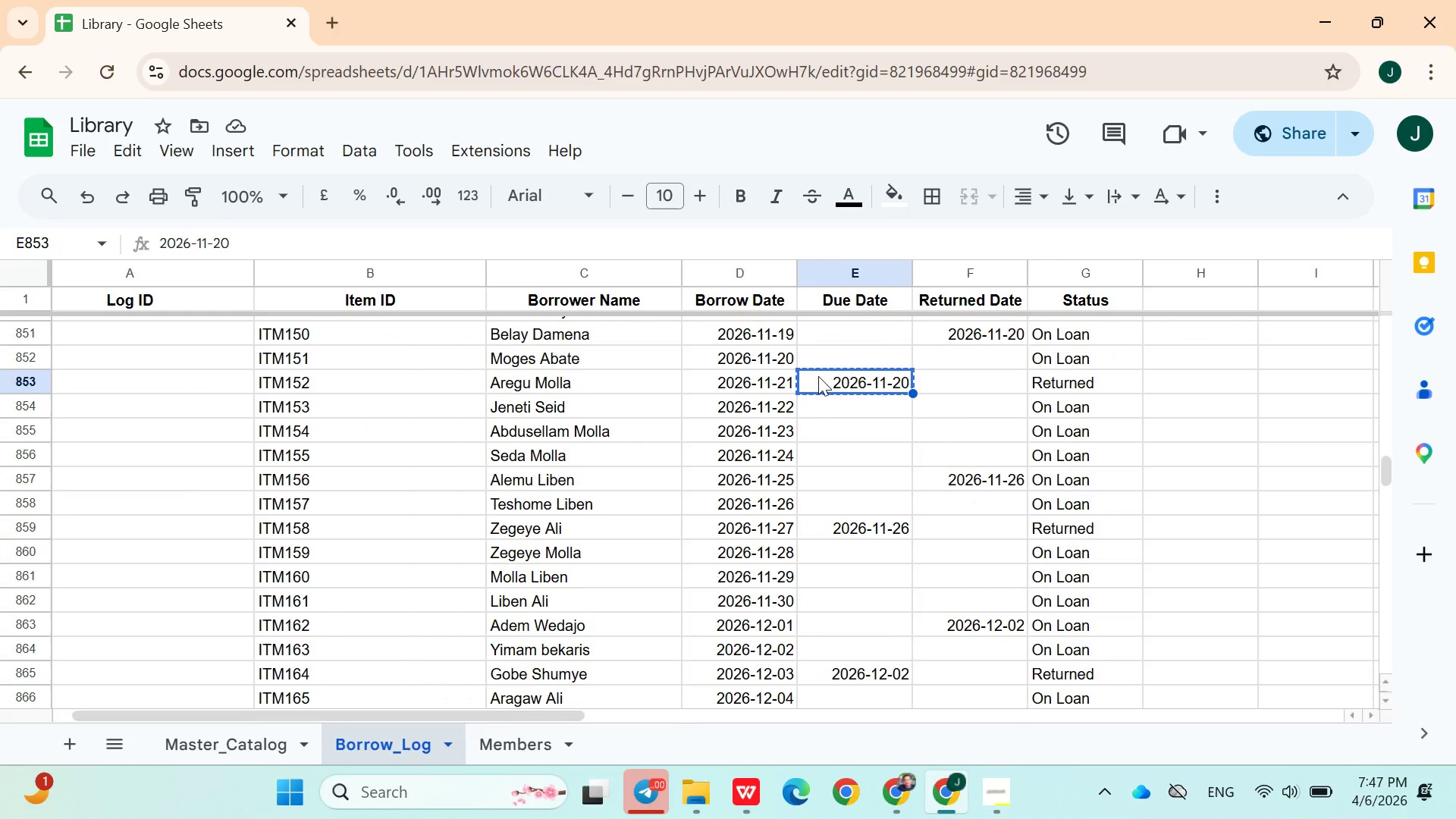 
key(Control+C)
 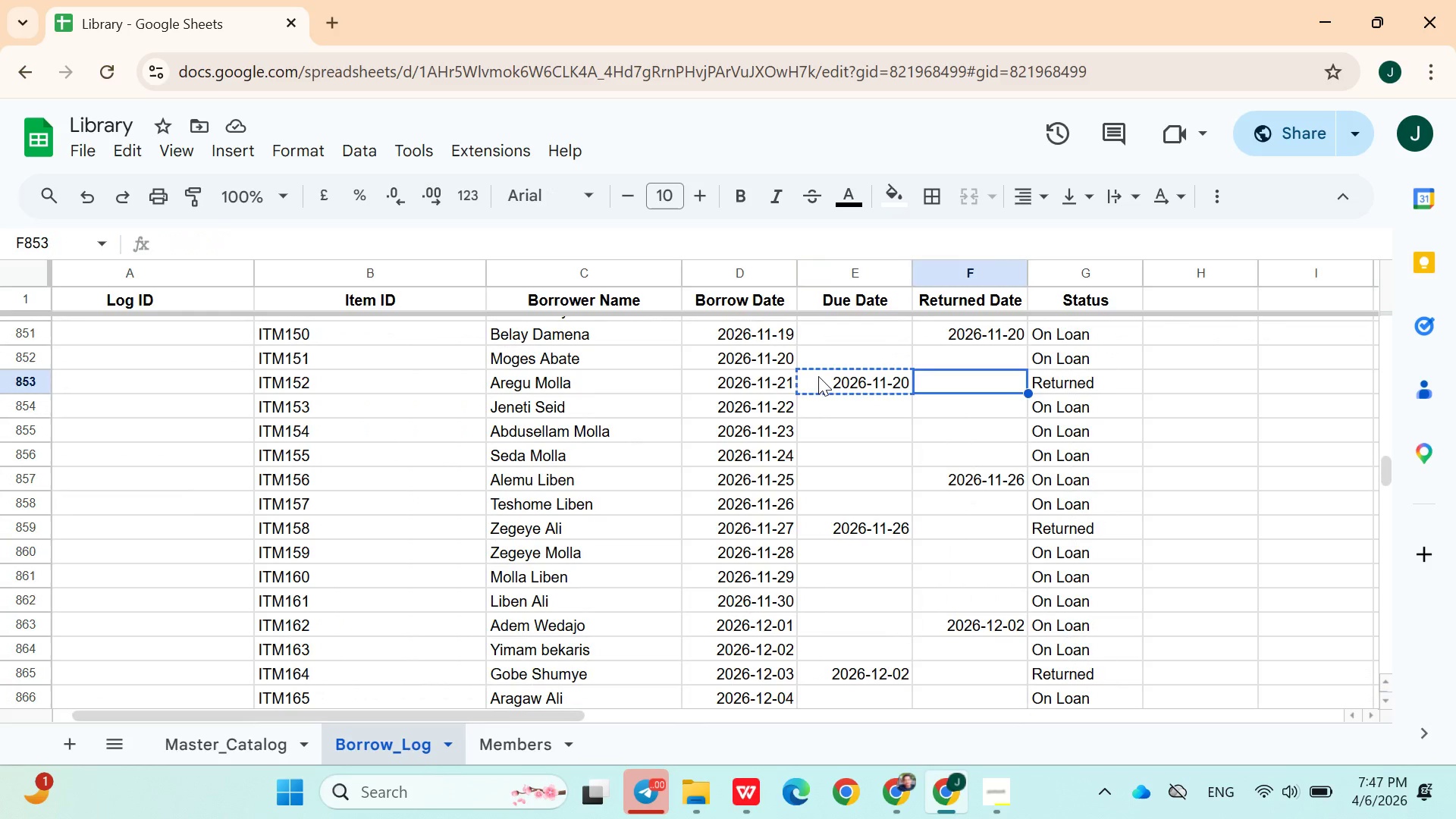 
key(ArrowRight)
 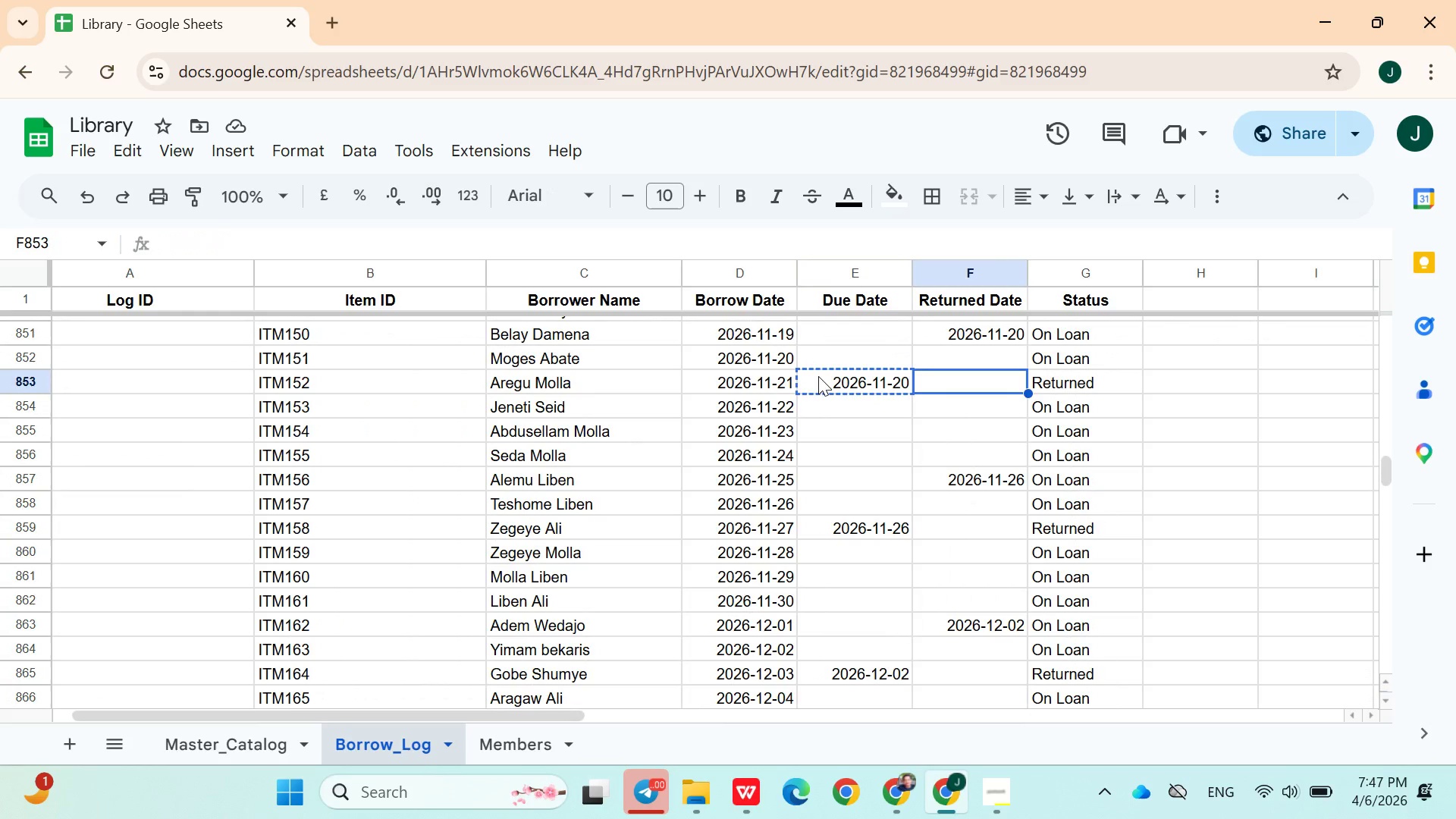 
key(Control+V)
 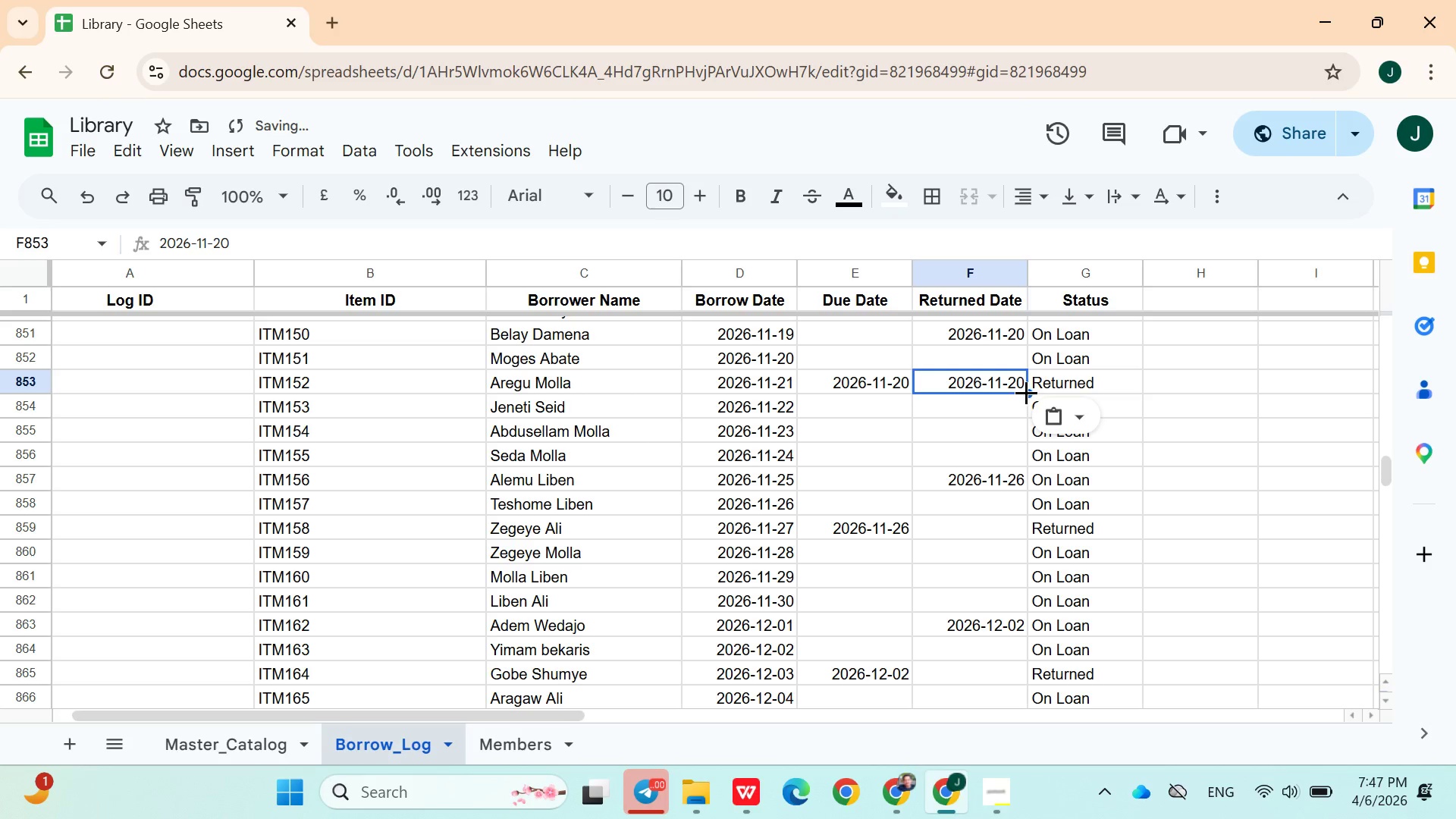 
left_click_drag(start_coordinate=[1026, 392], to_coordinate=[948, 644])
 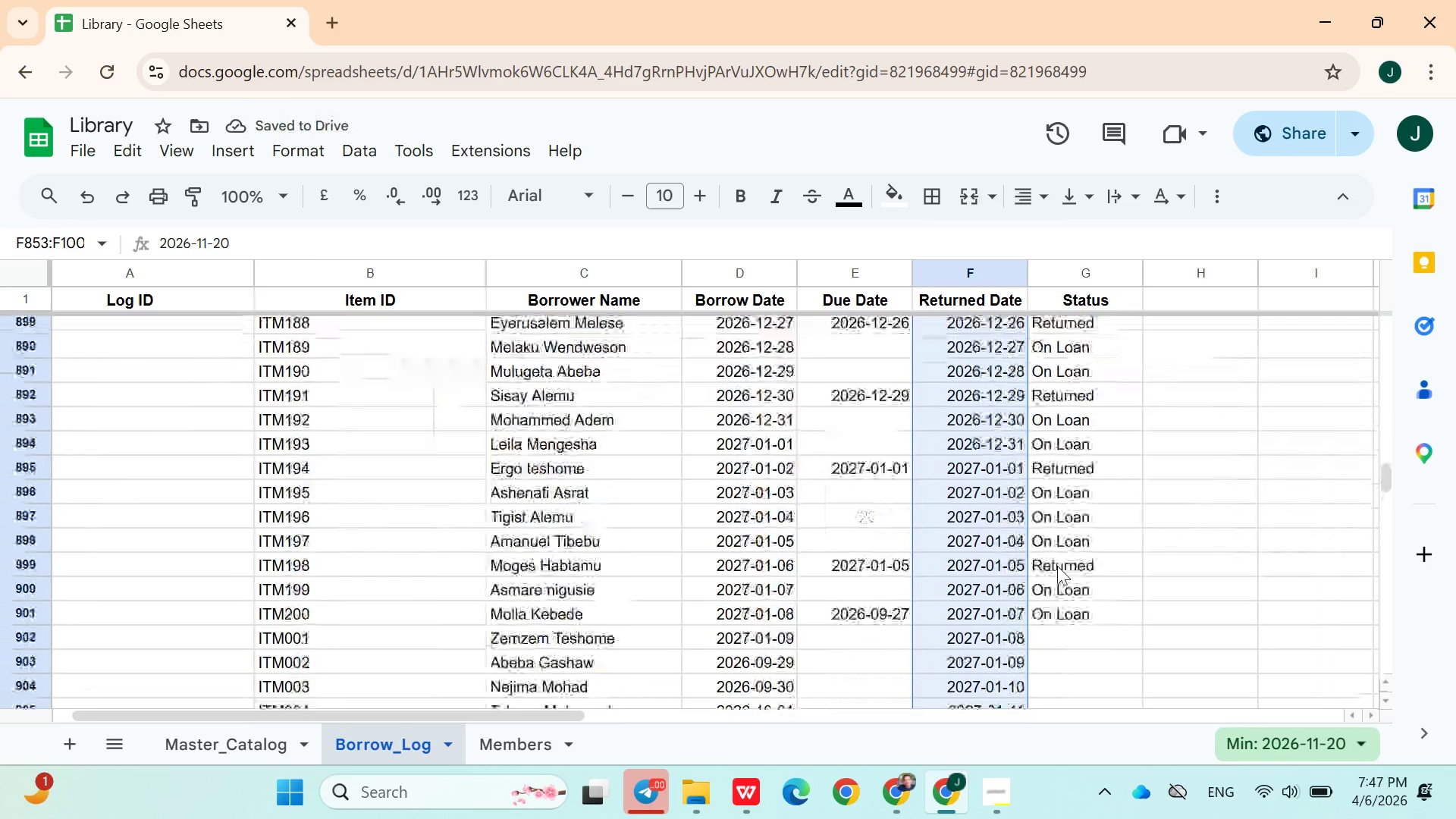 
left_click([1060, 569])
 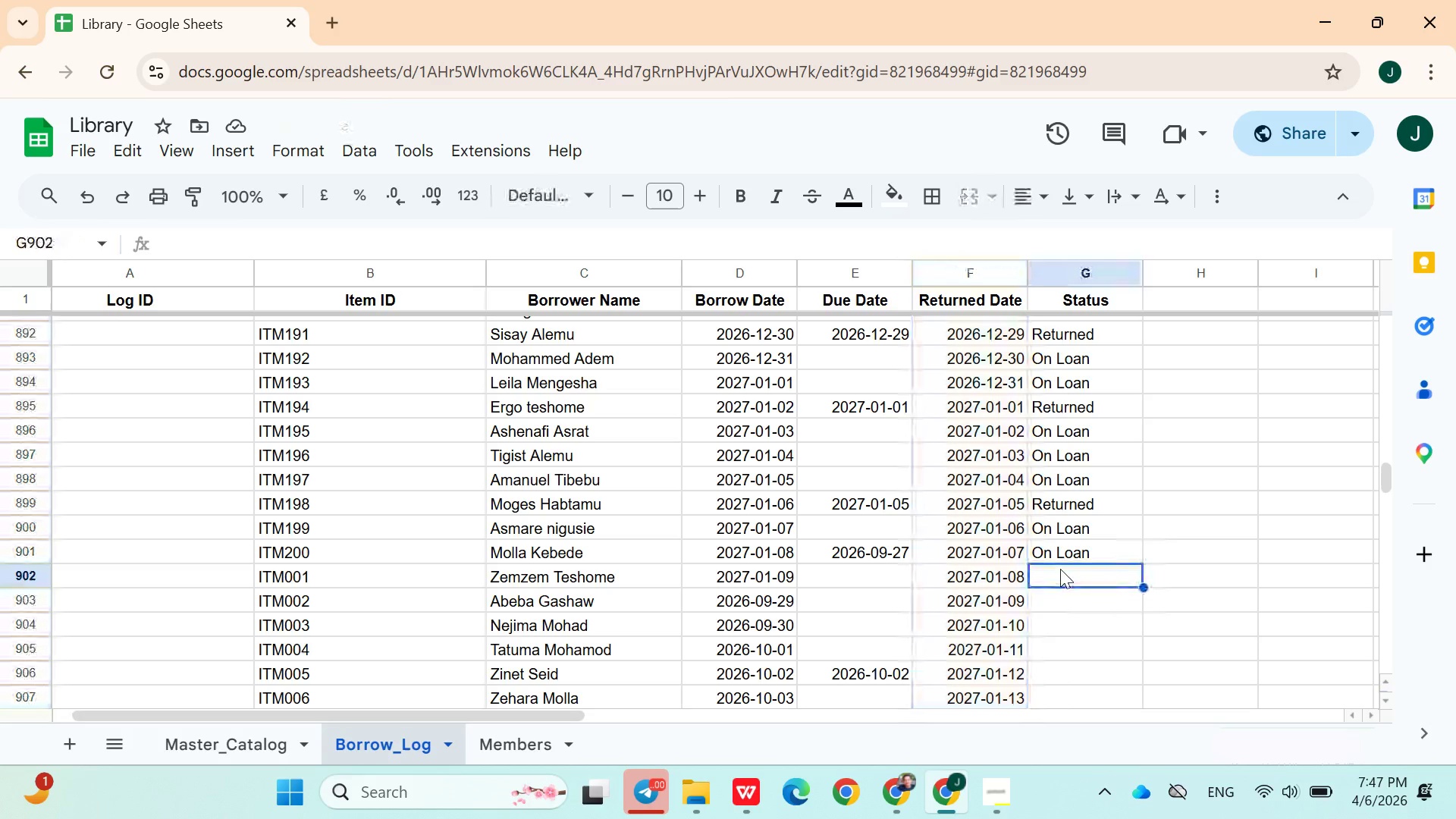 
type(Re)
 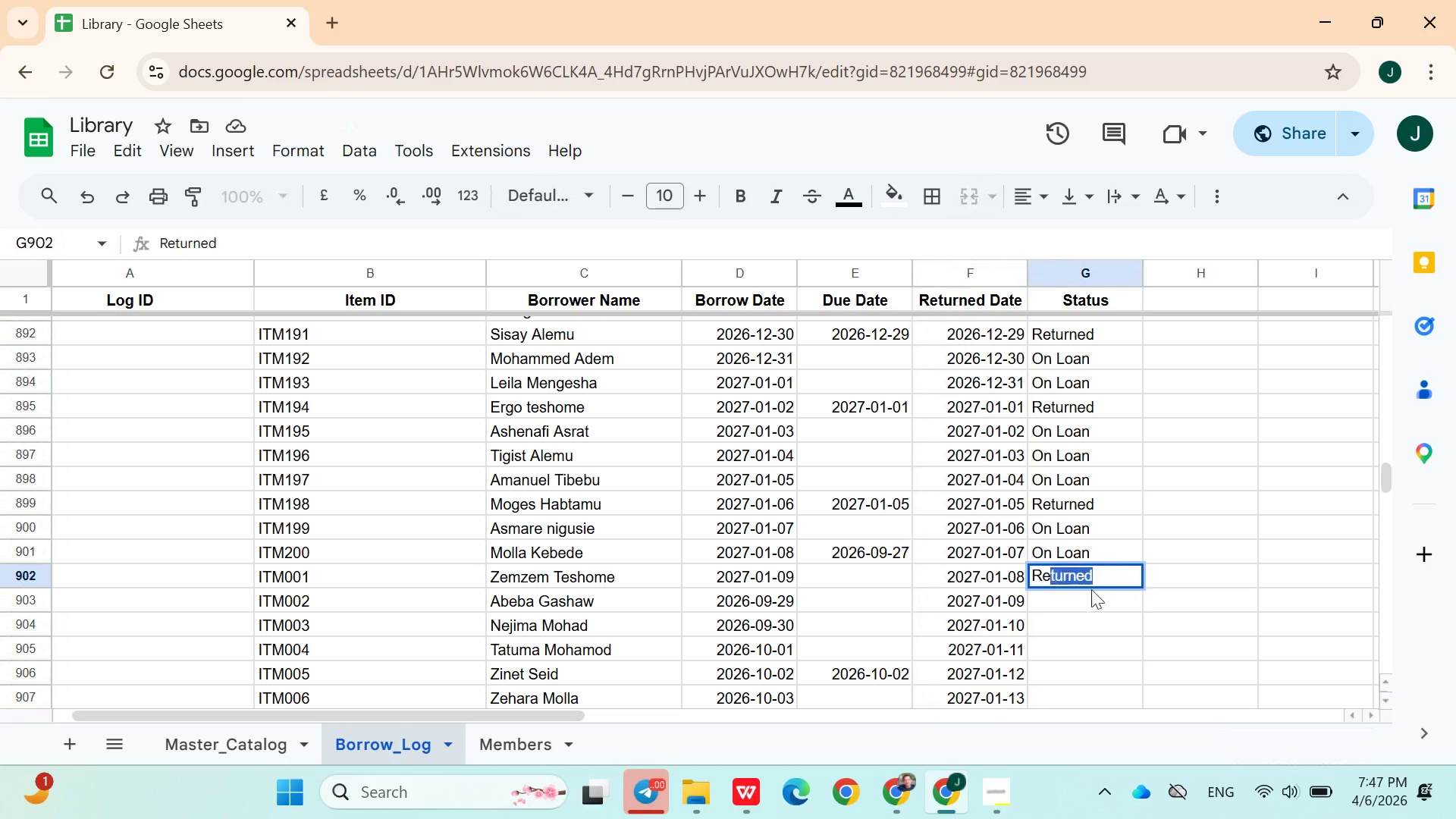 
left_click([1091, 590])
 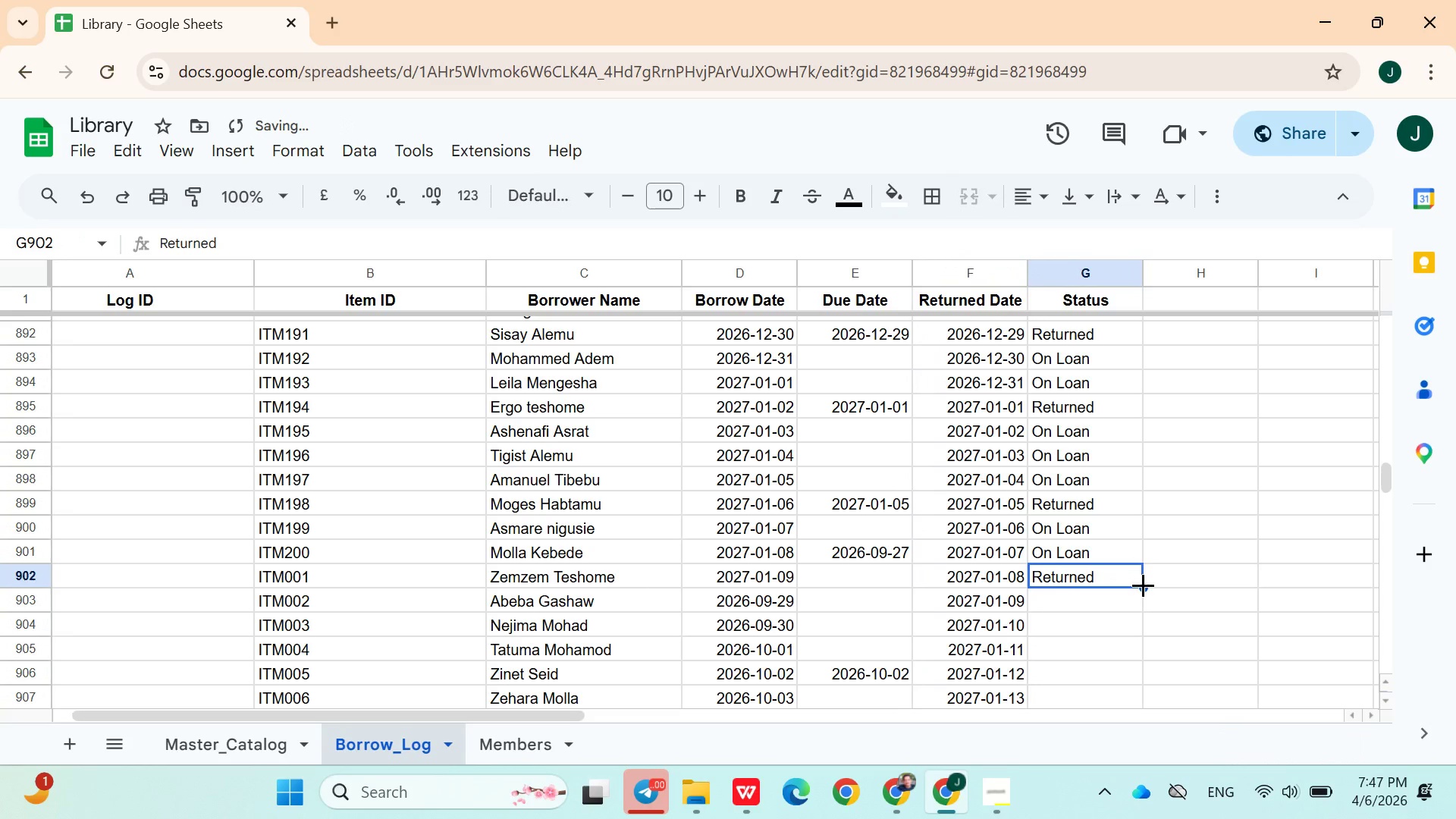 
left_click_drag(start_coordinate=[1144, 585], to_coordinate=[1043, 339])
 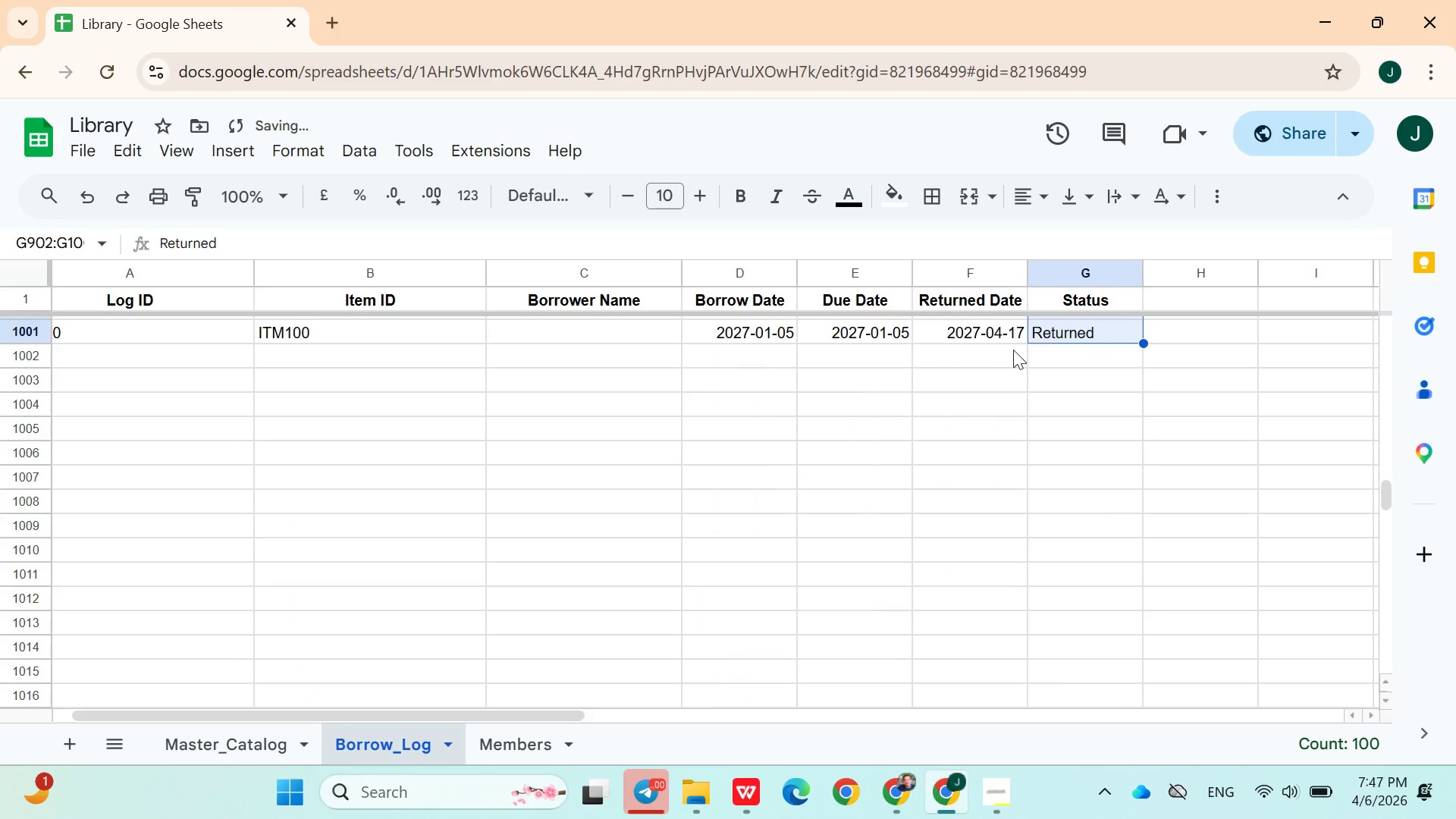 
left_click([1010, 351])
 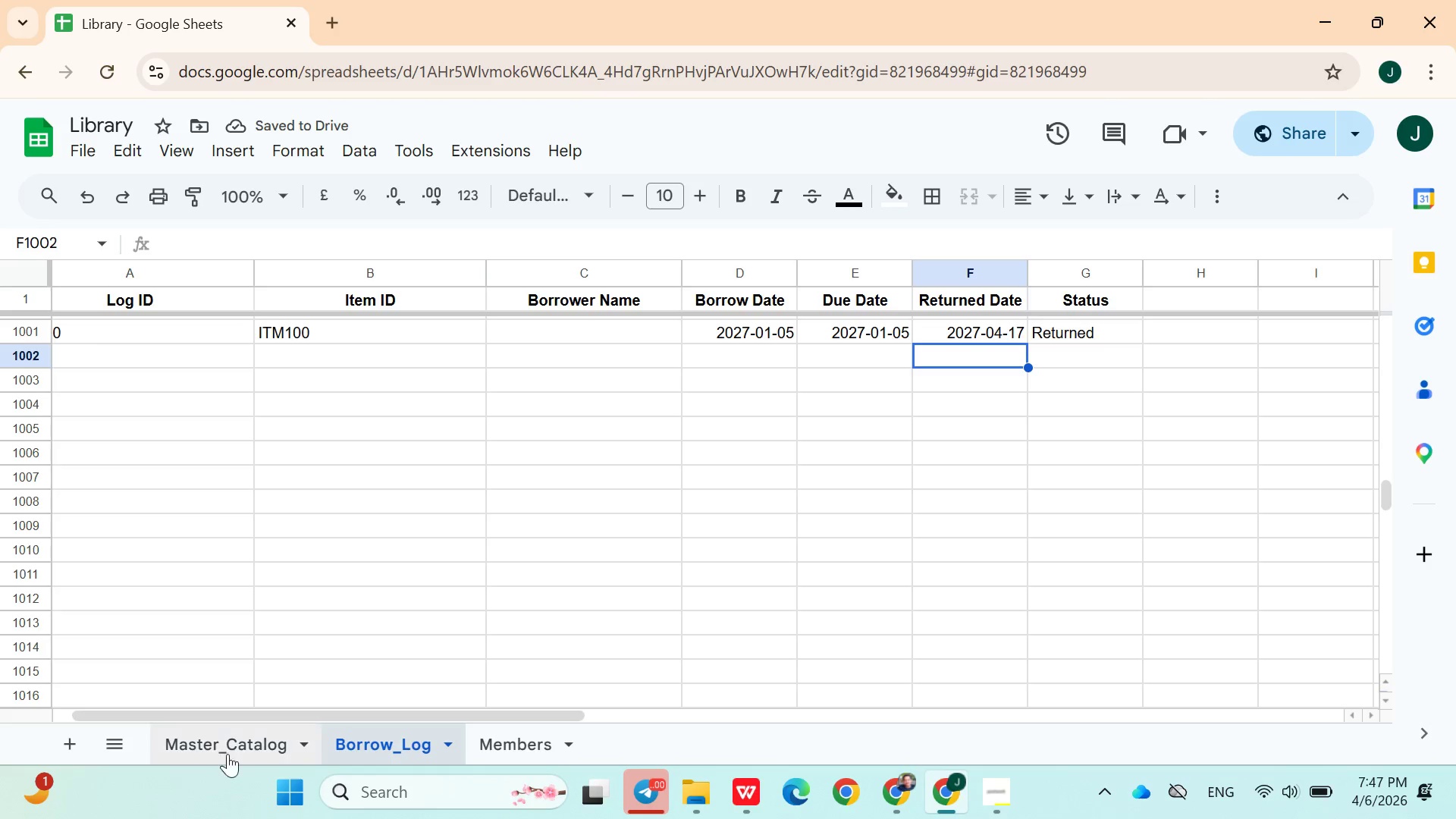 
left_click([206, 745])
 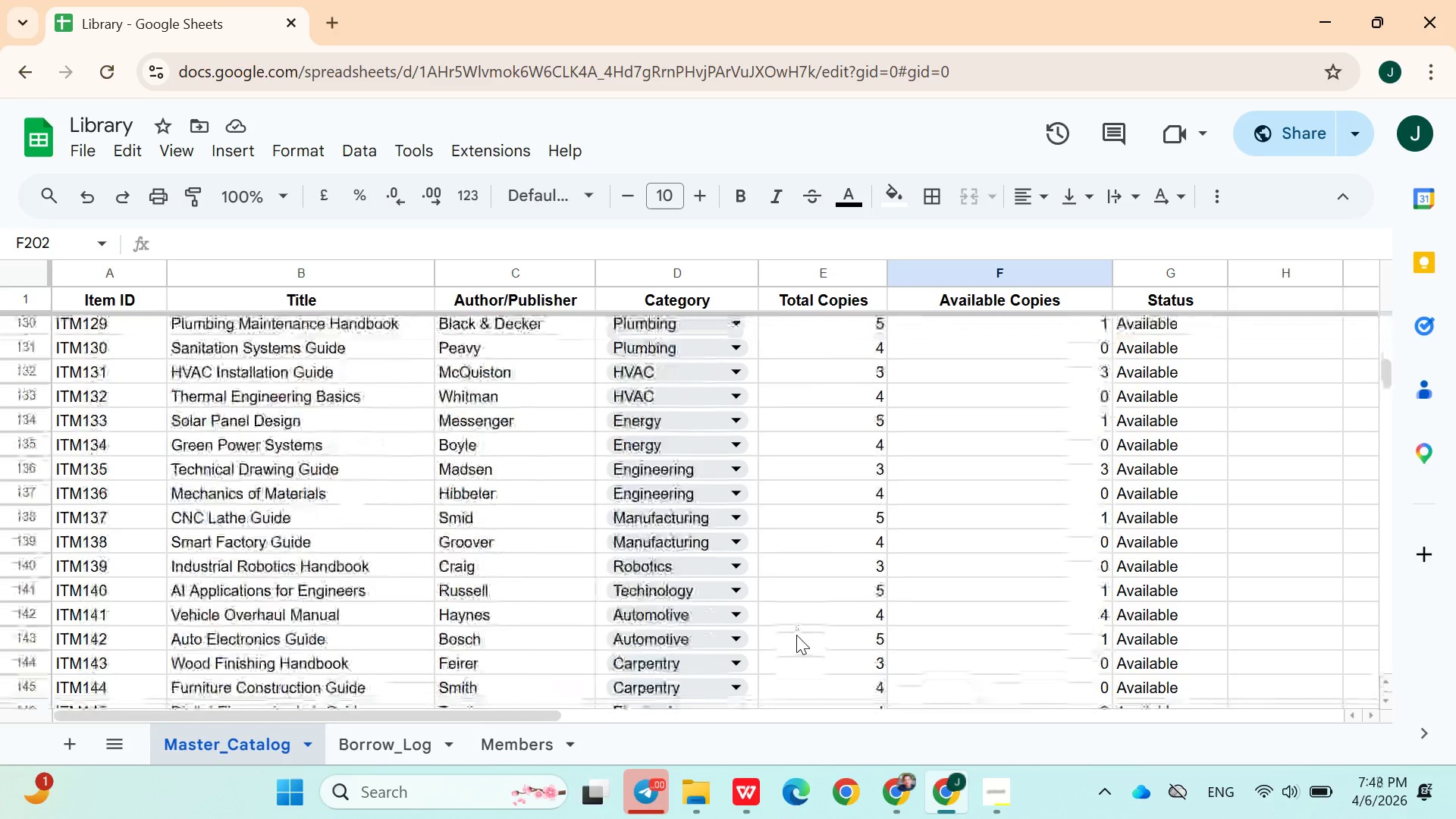 
wait(21.31)
 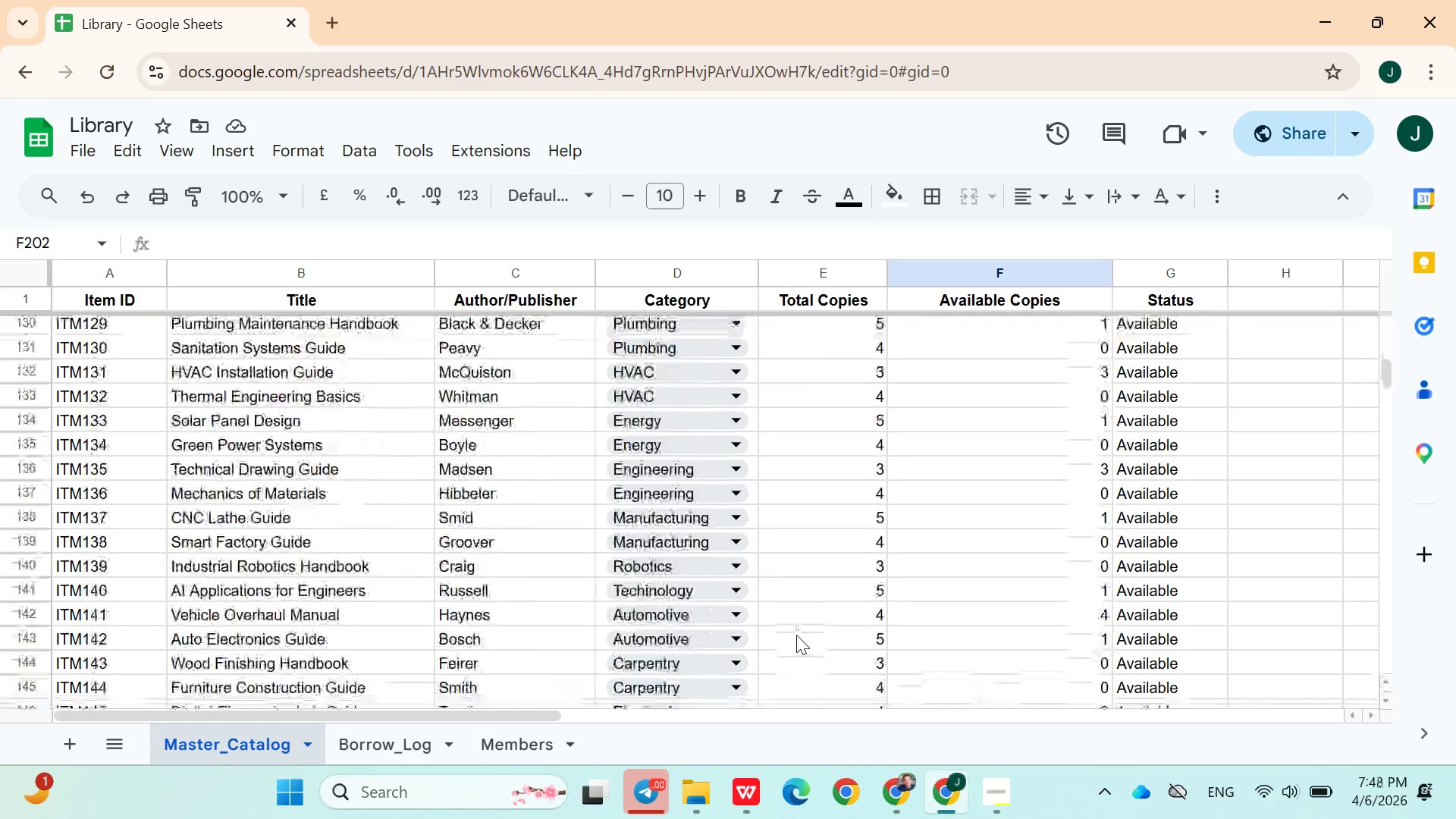 
left_click([409, 752])
 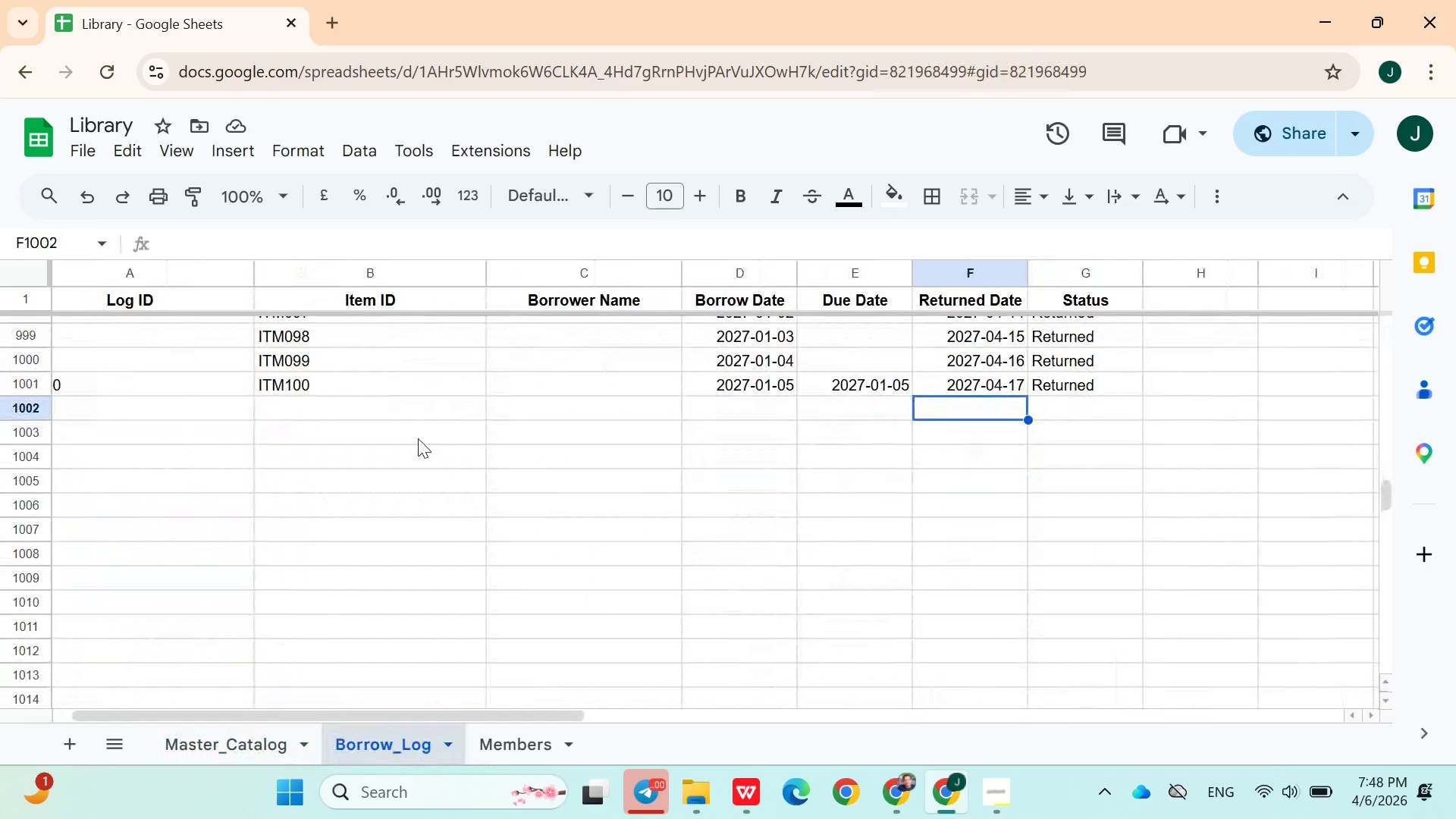 
left_click([346, 392])
 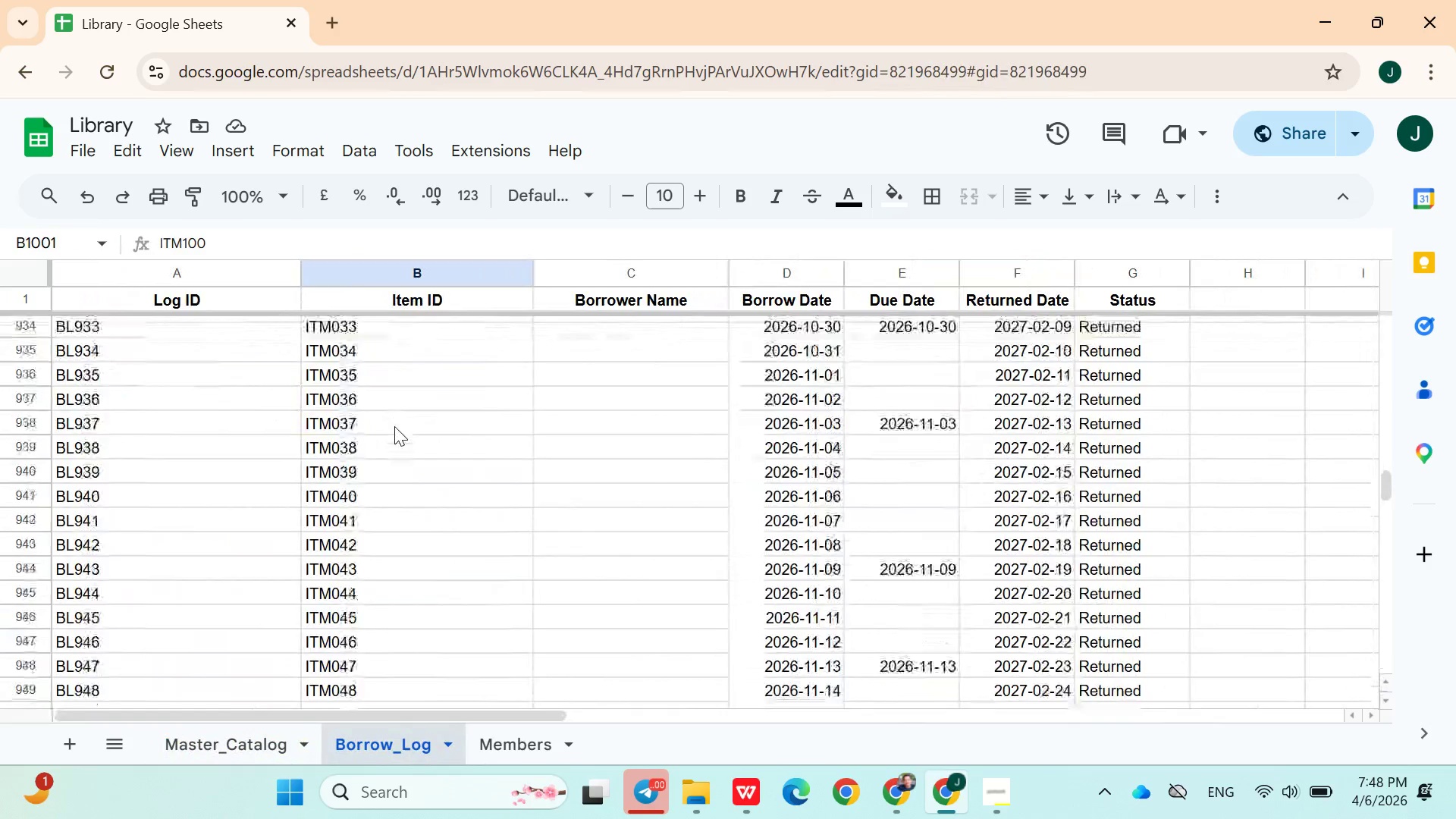 
wait(5.61)
 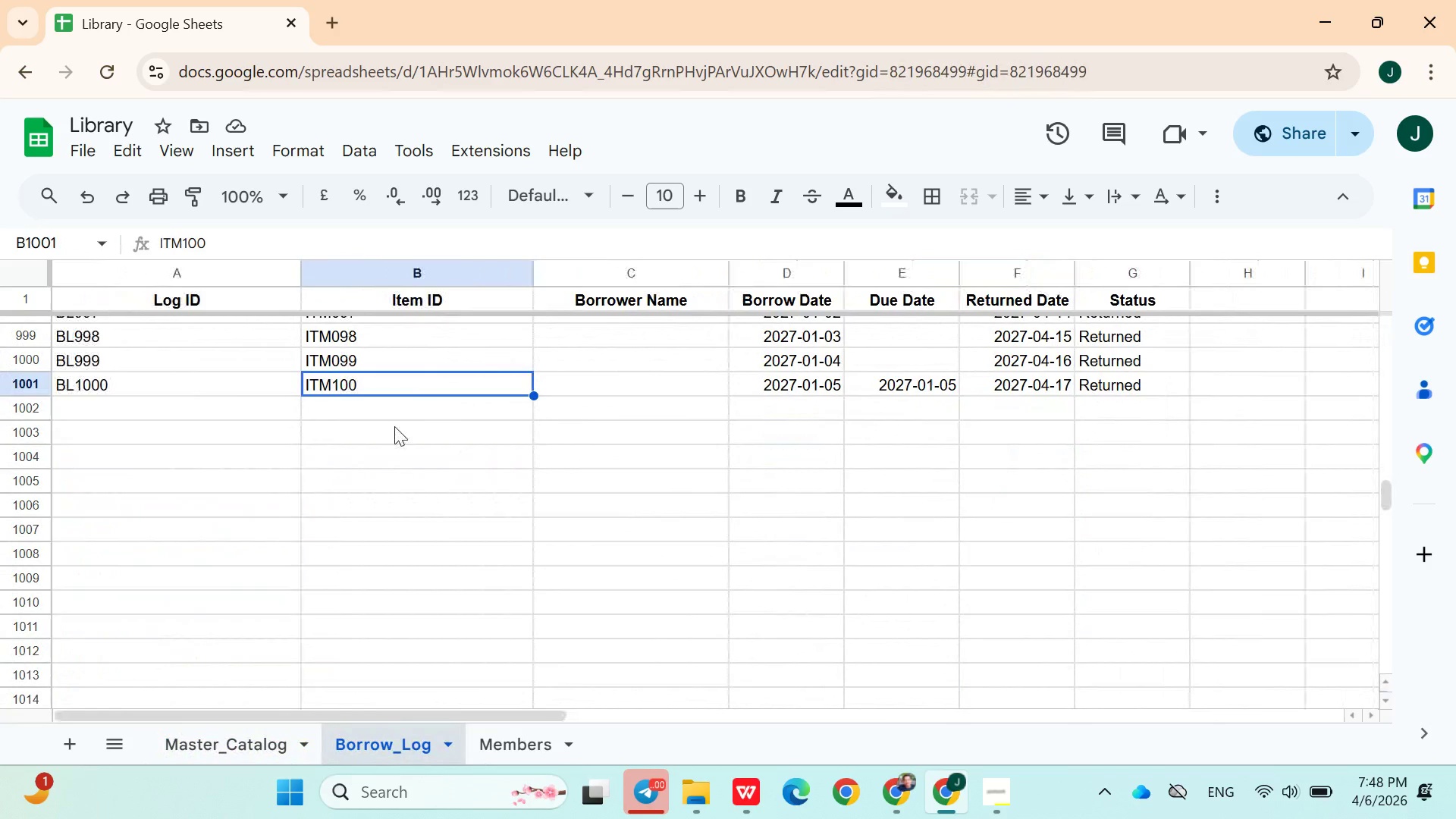 
left_click([1000, 801])